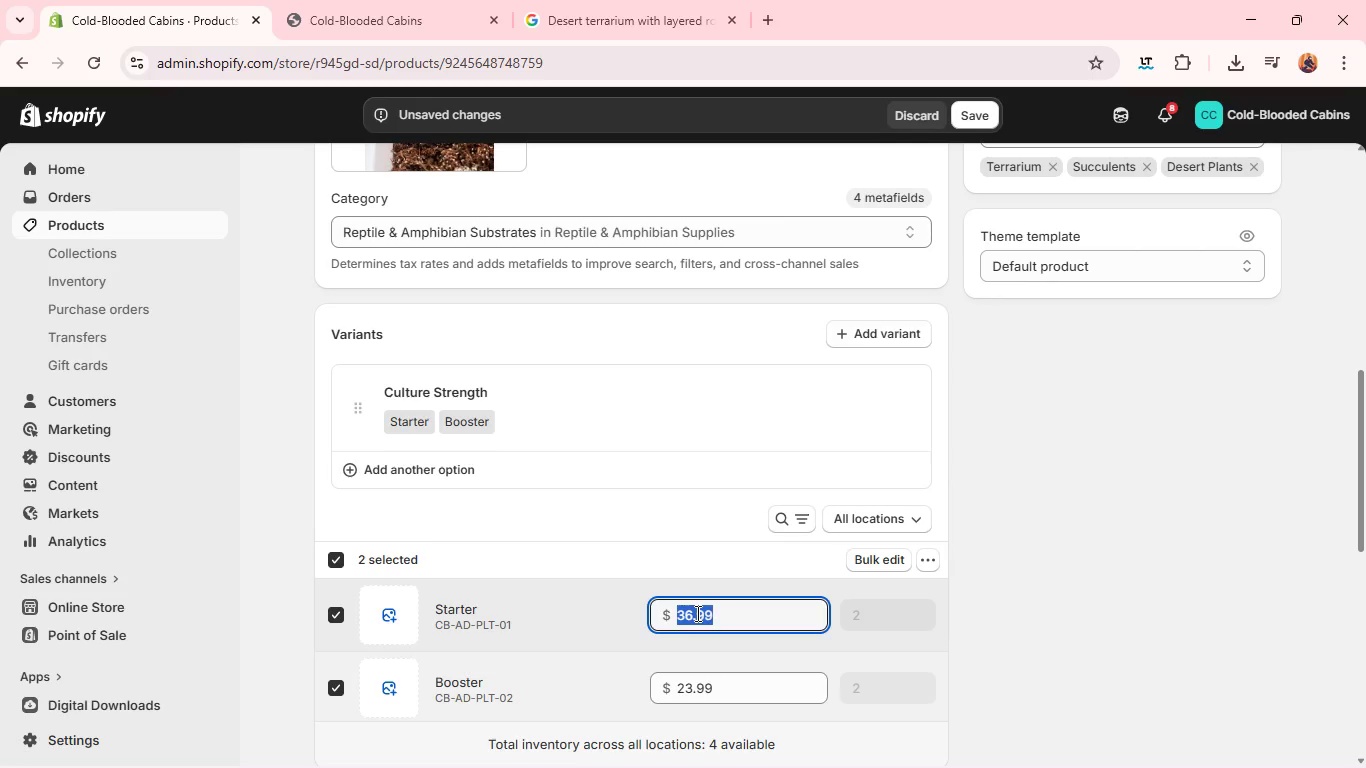 
wait(9.98)
 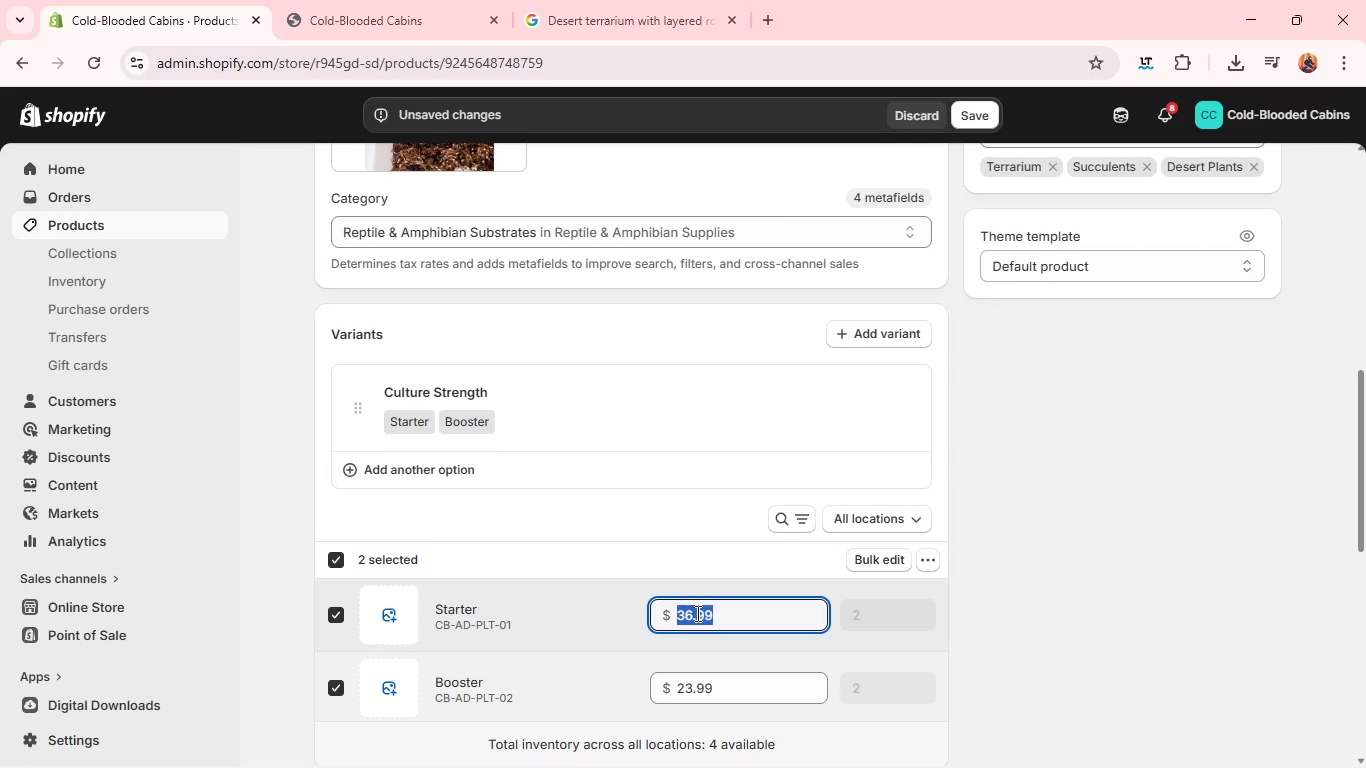 
type(15.99)
 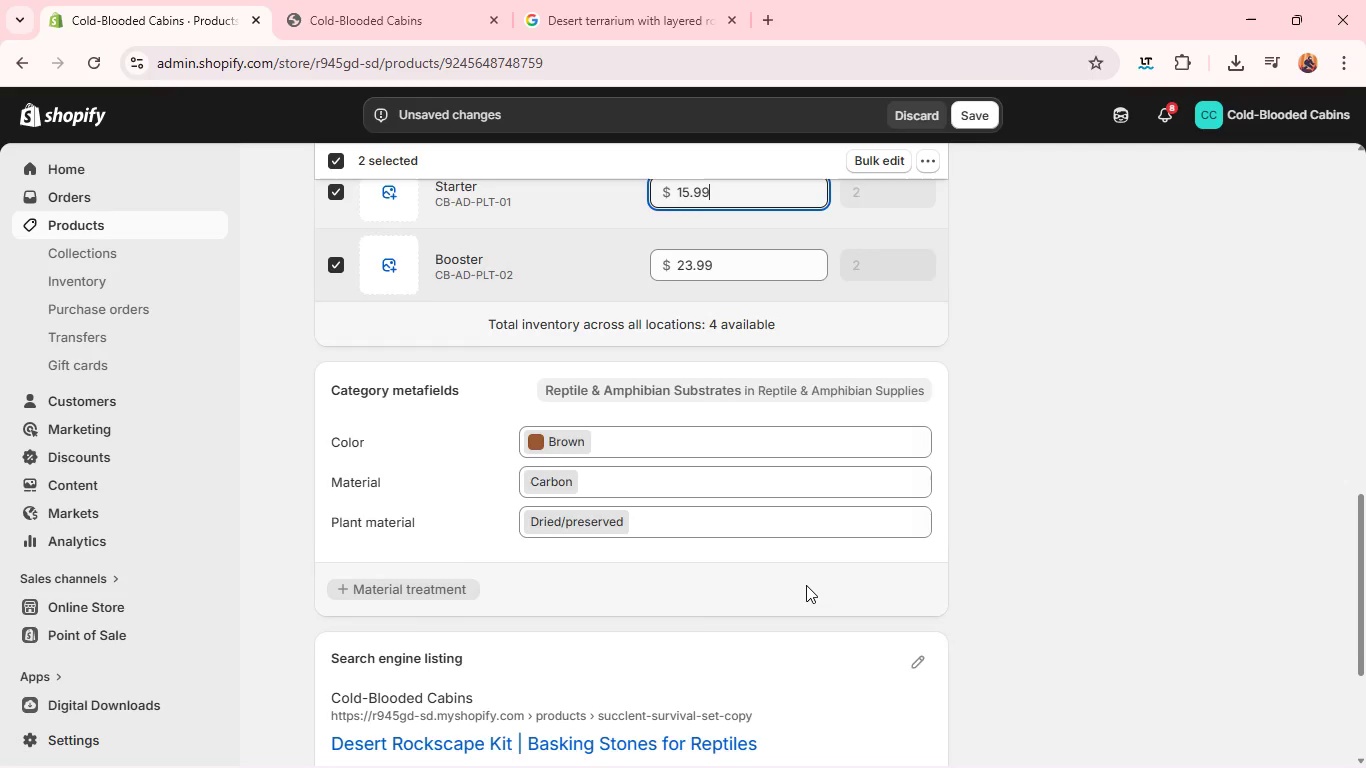 
wait(7.08)
 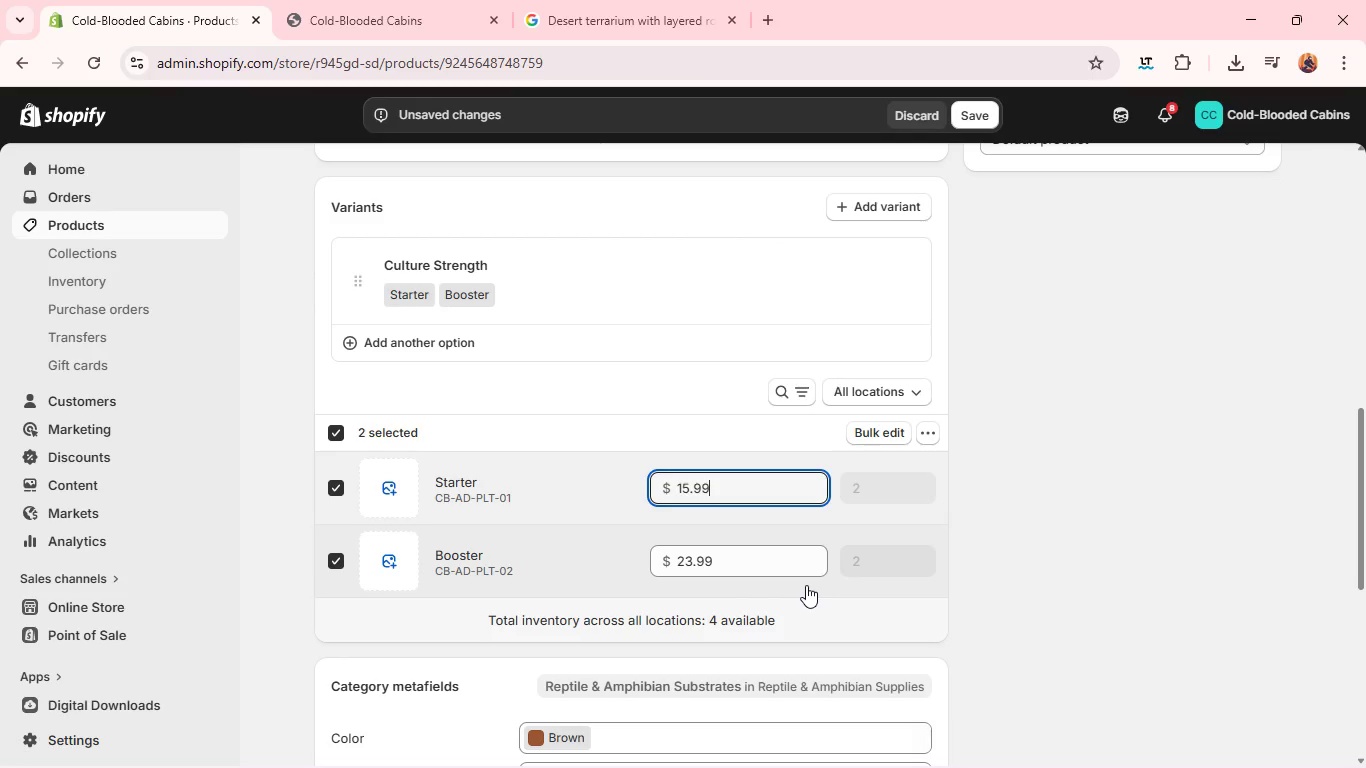 
left_click([909, 437])
 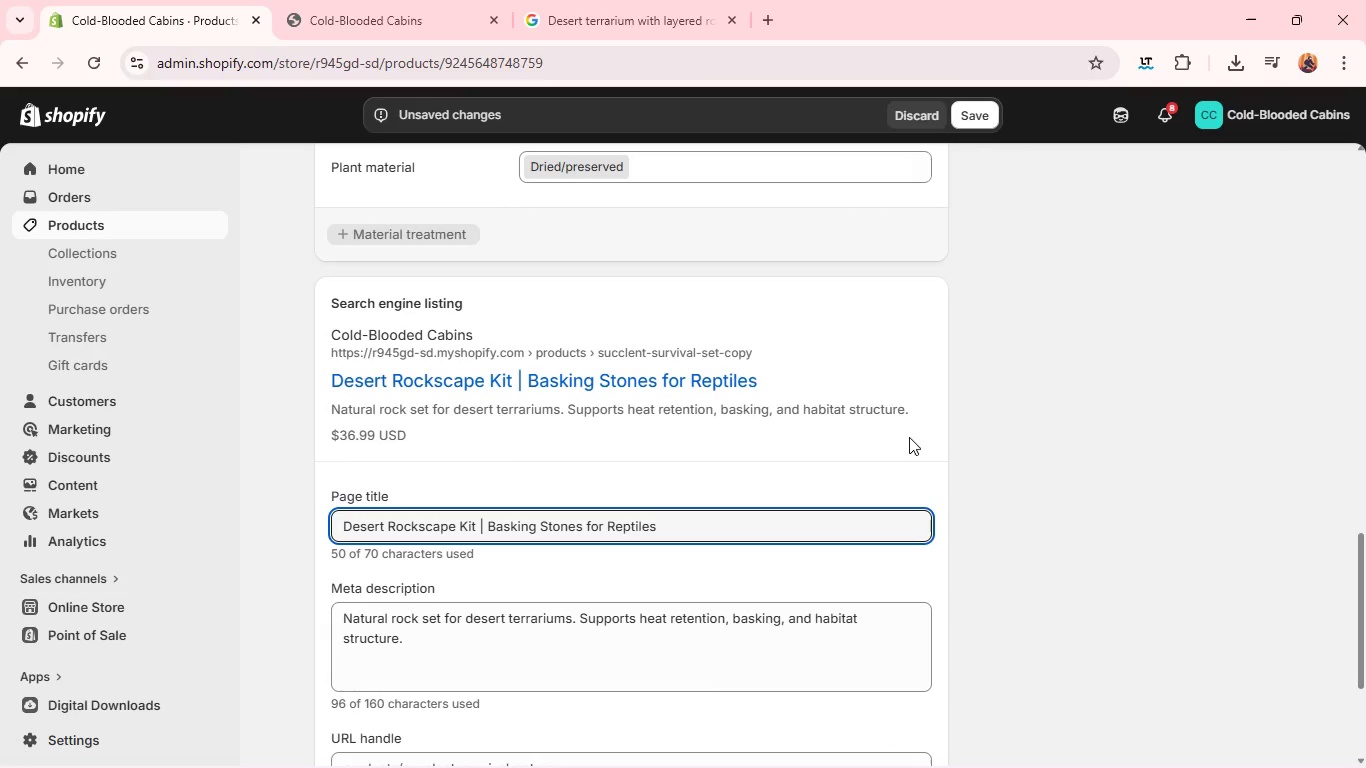 
mouse_move([747, 493])
 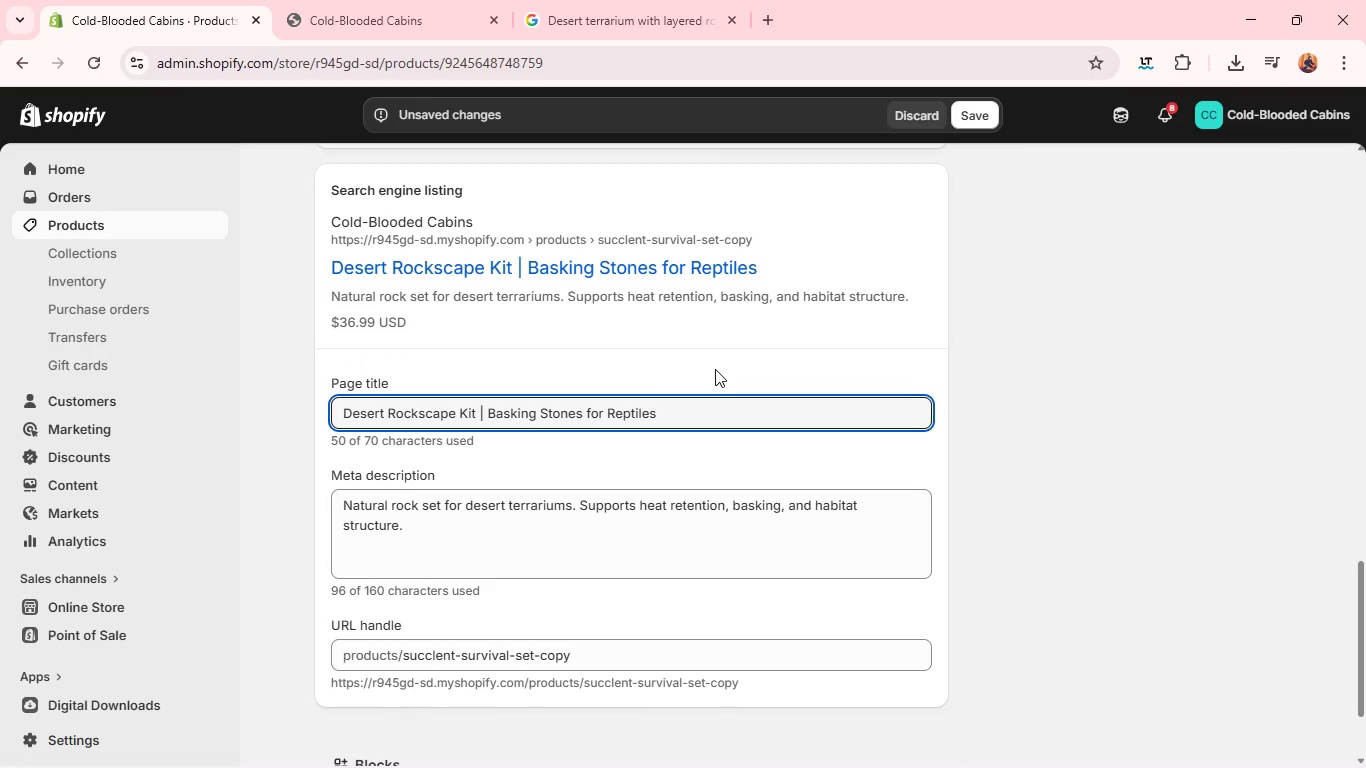 
double_click([715, 369])
 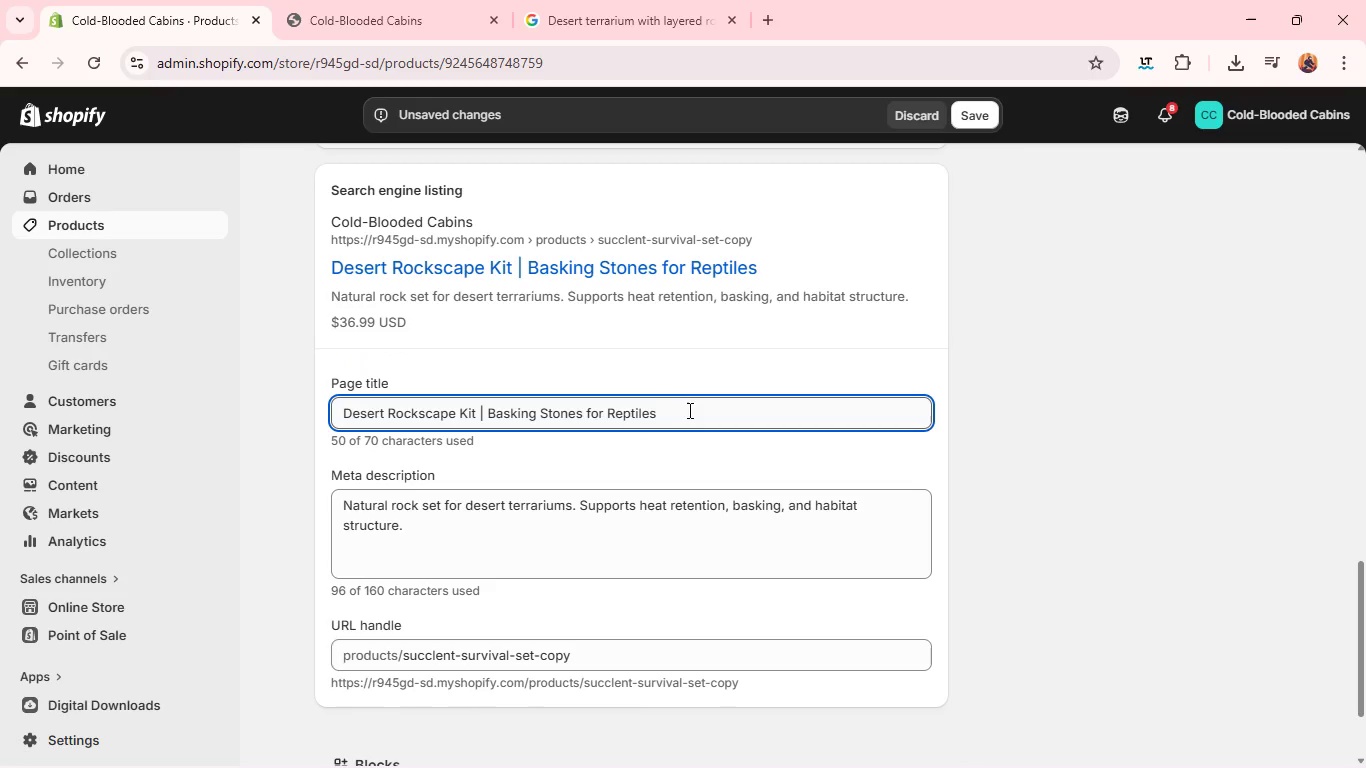 
double_click([689, 414])
 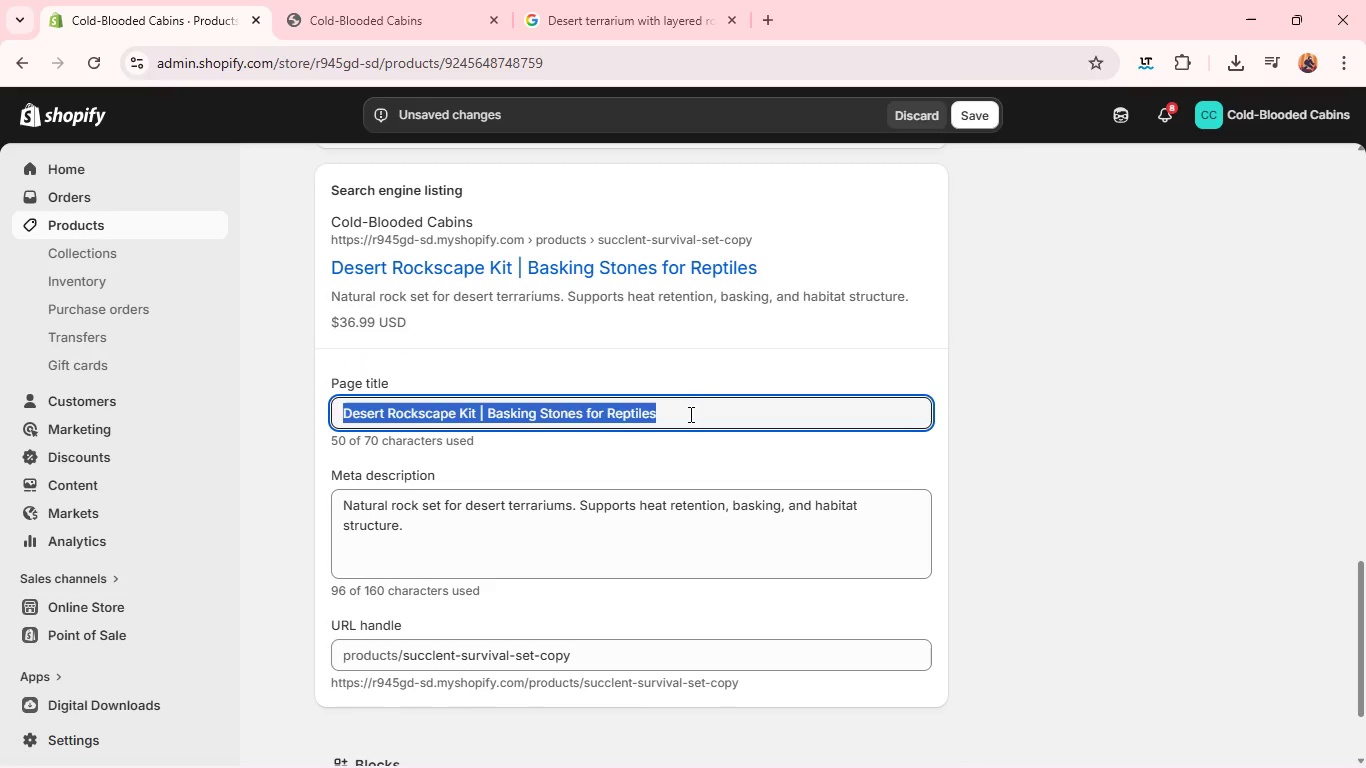 
triple_click([689, 414])
 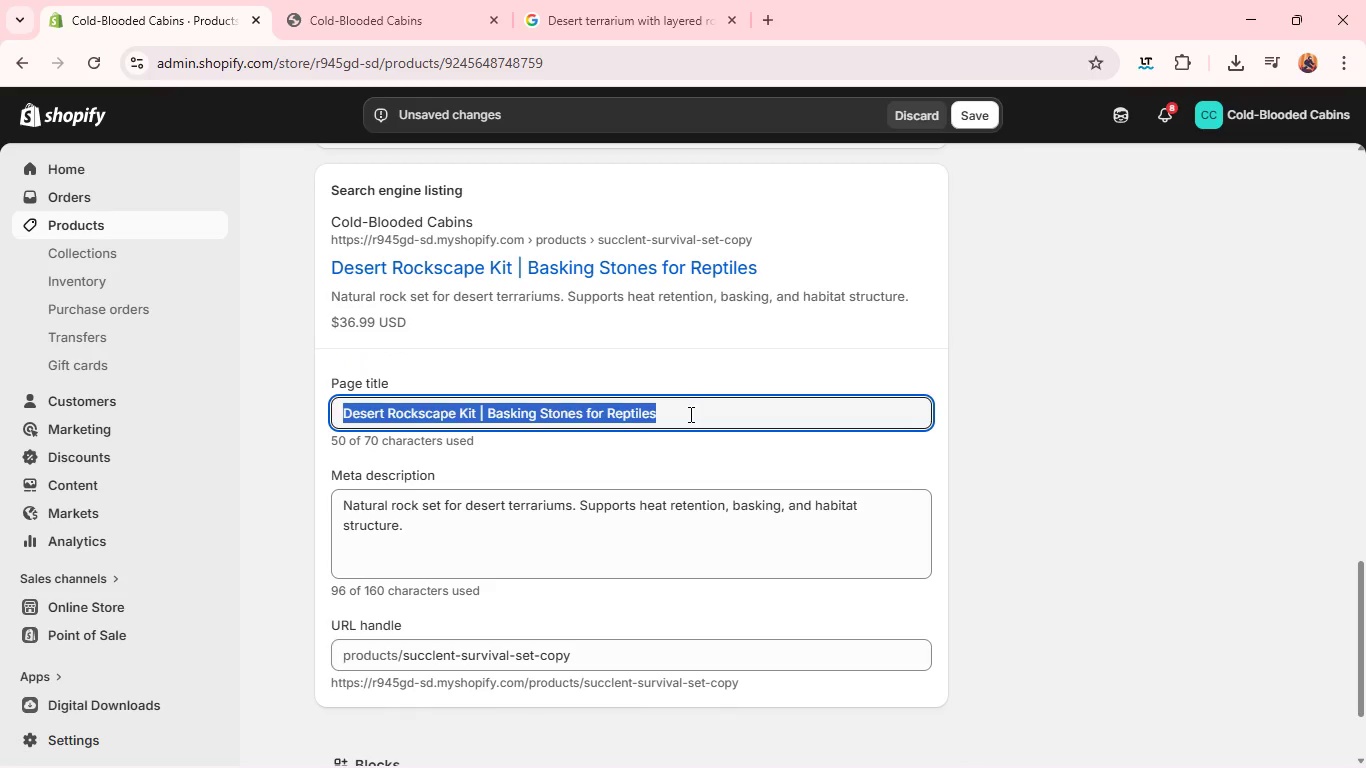 
triple_click([689, 414])
 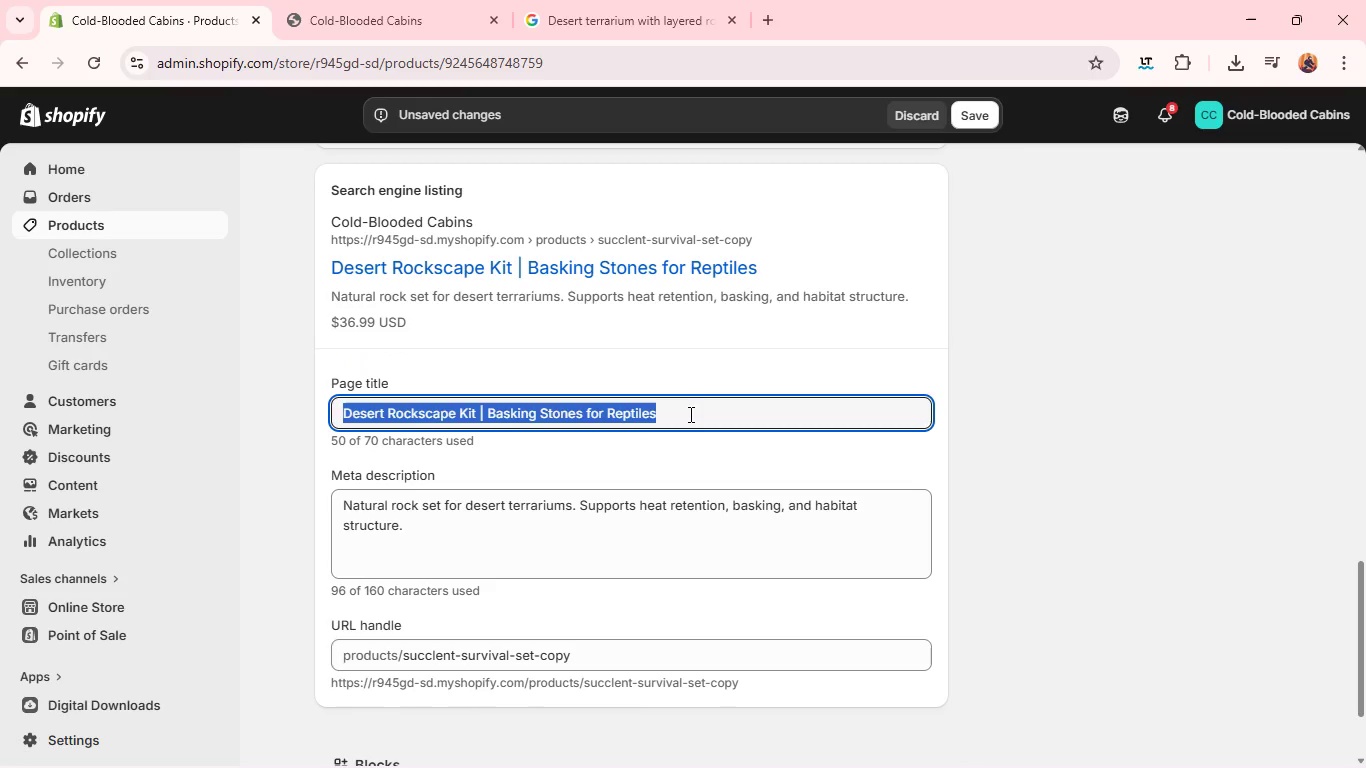 
hold_key(key=ShiftLeft, duration=0.91)
 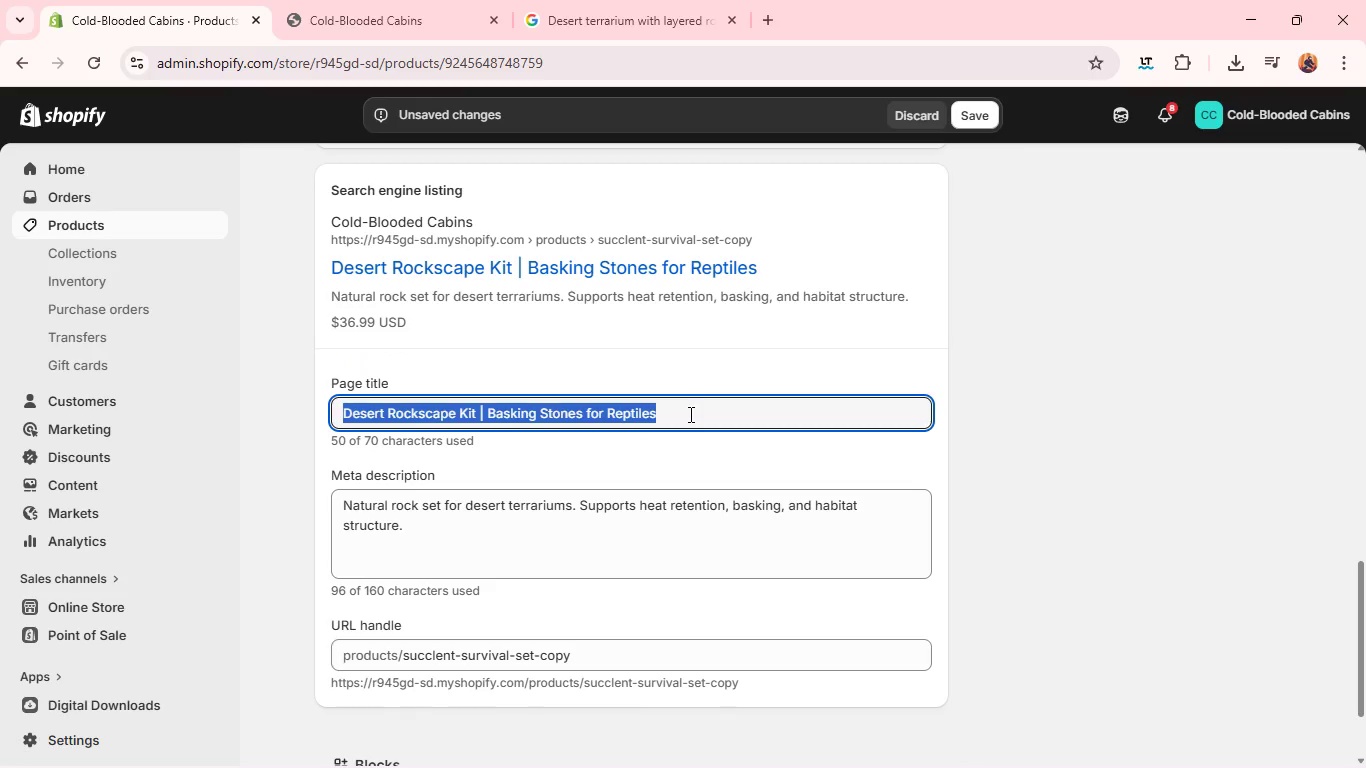 
type(Microfanua Cul)
 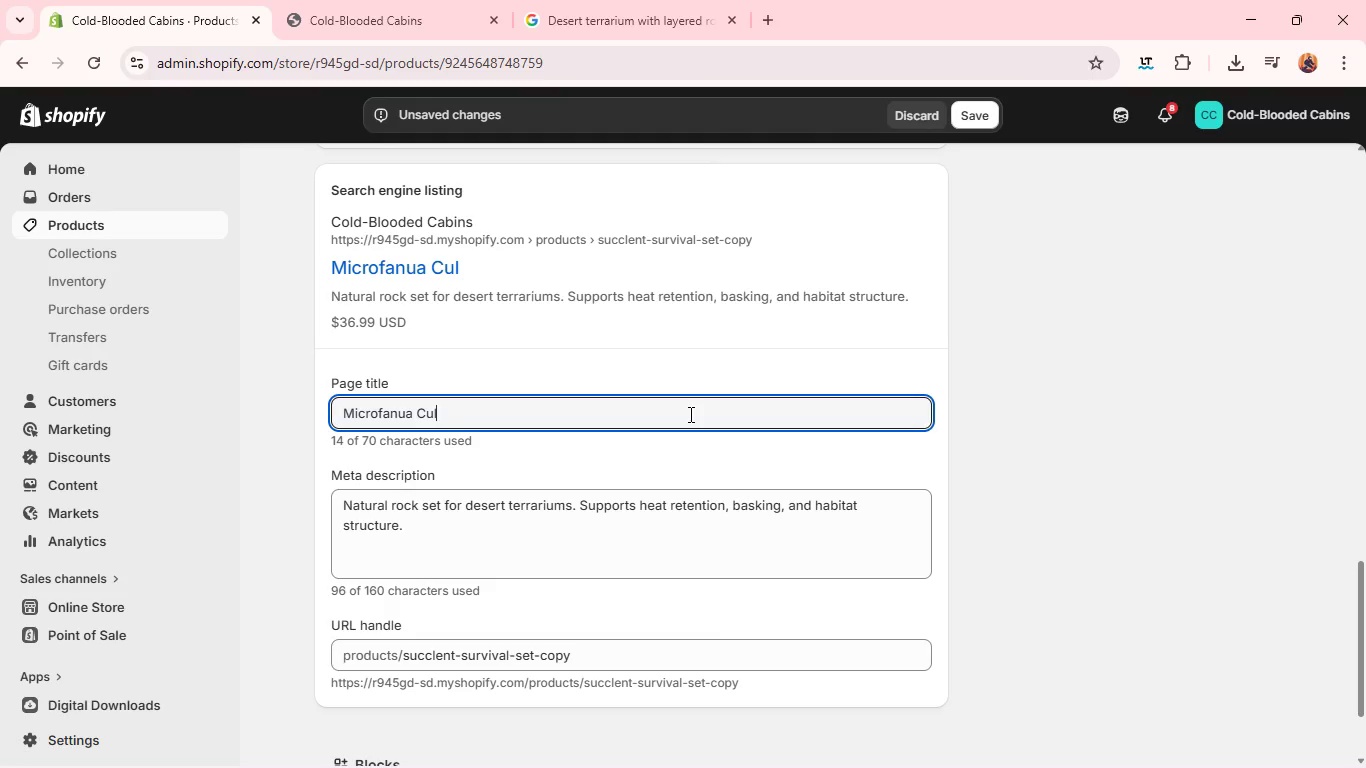 
hold_key(key=Backspace, duration=1.47)
 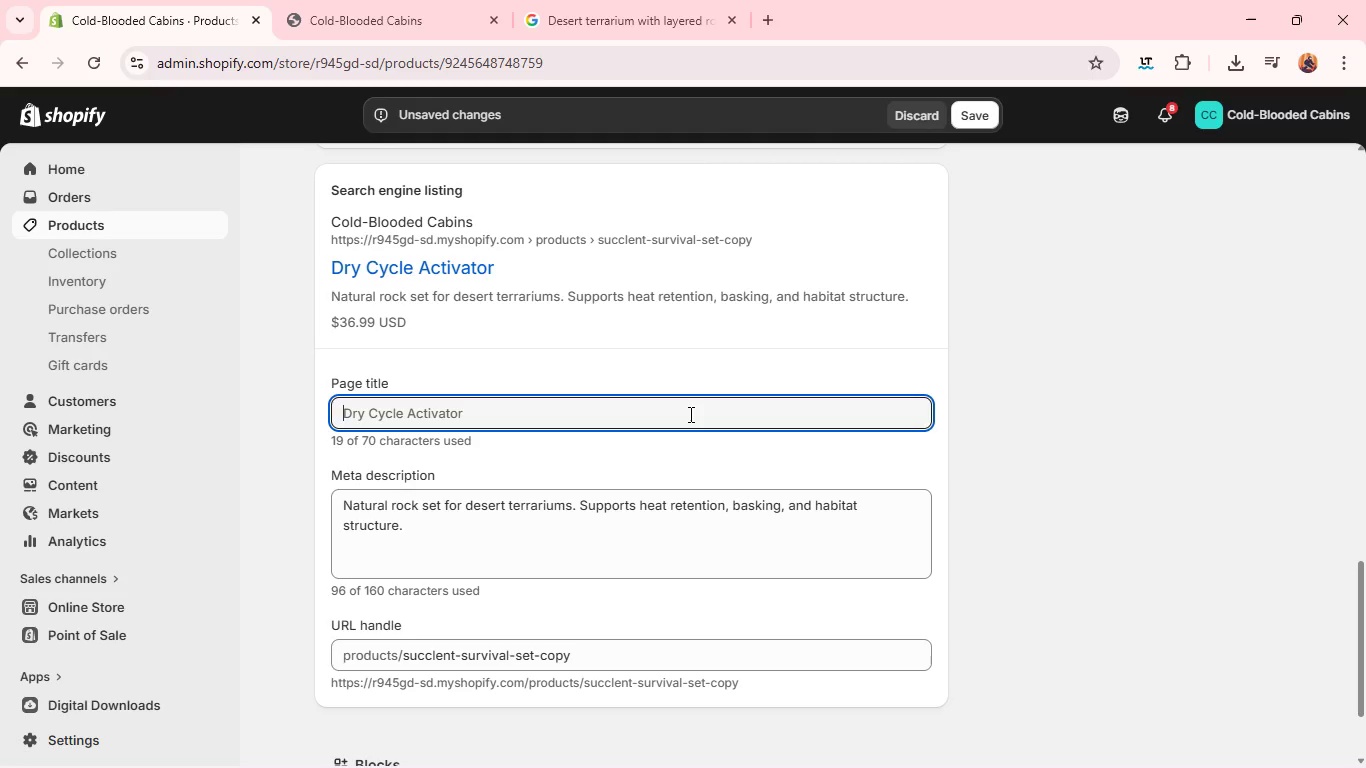 
type(Desert Bioactive Booster })
key(Backspace)
type(| Dr[MediaTrackNext]y Microfauna )
 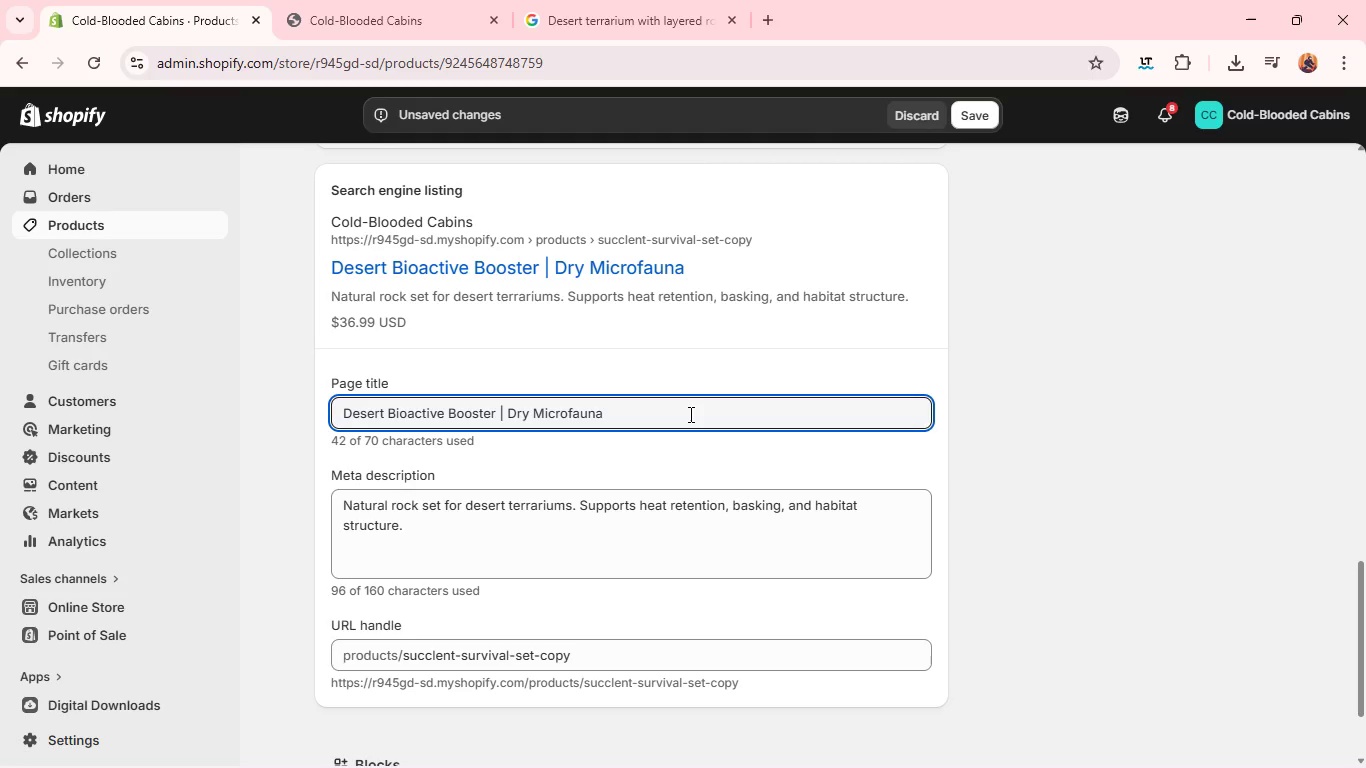 
key(Control+A)
 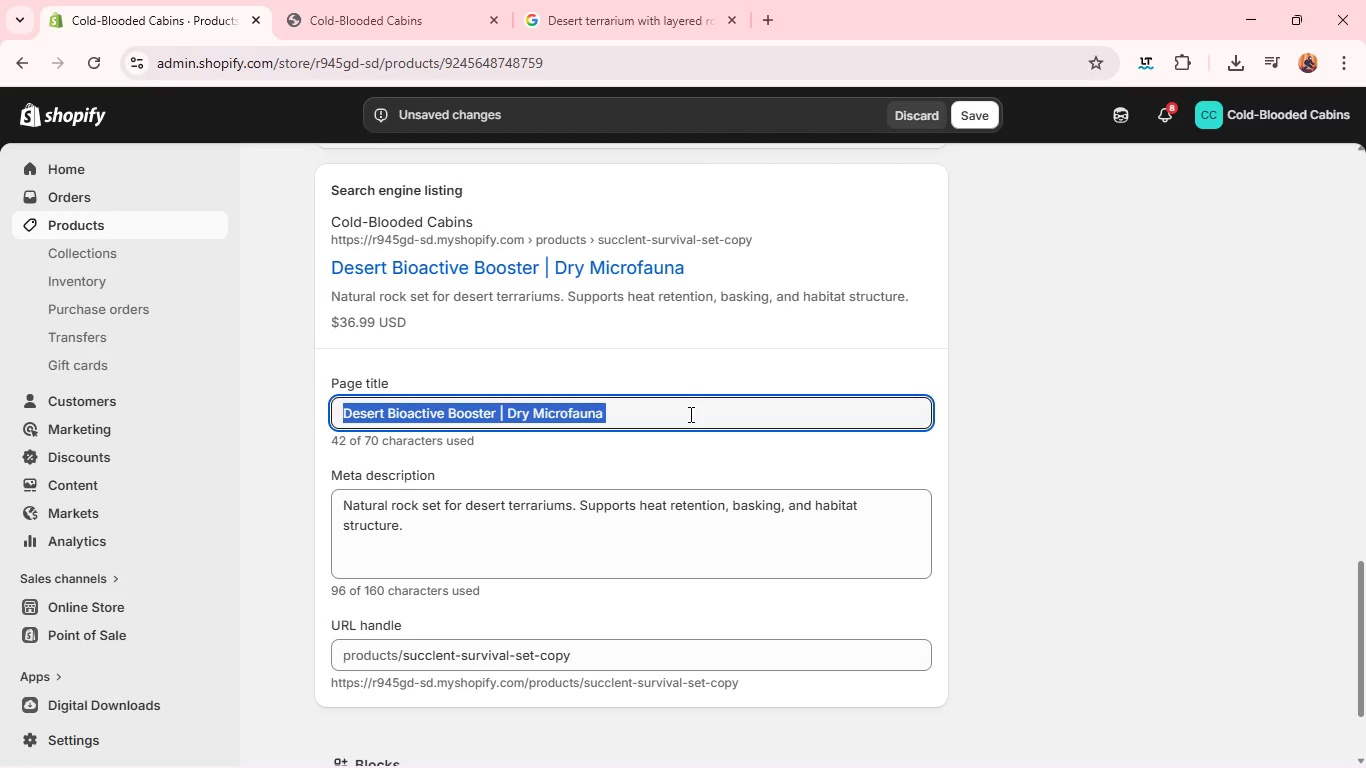 
key(Control+C)
 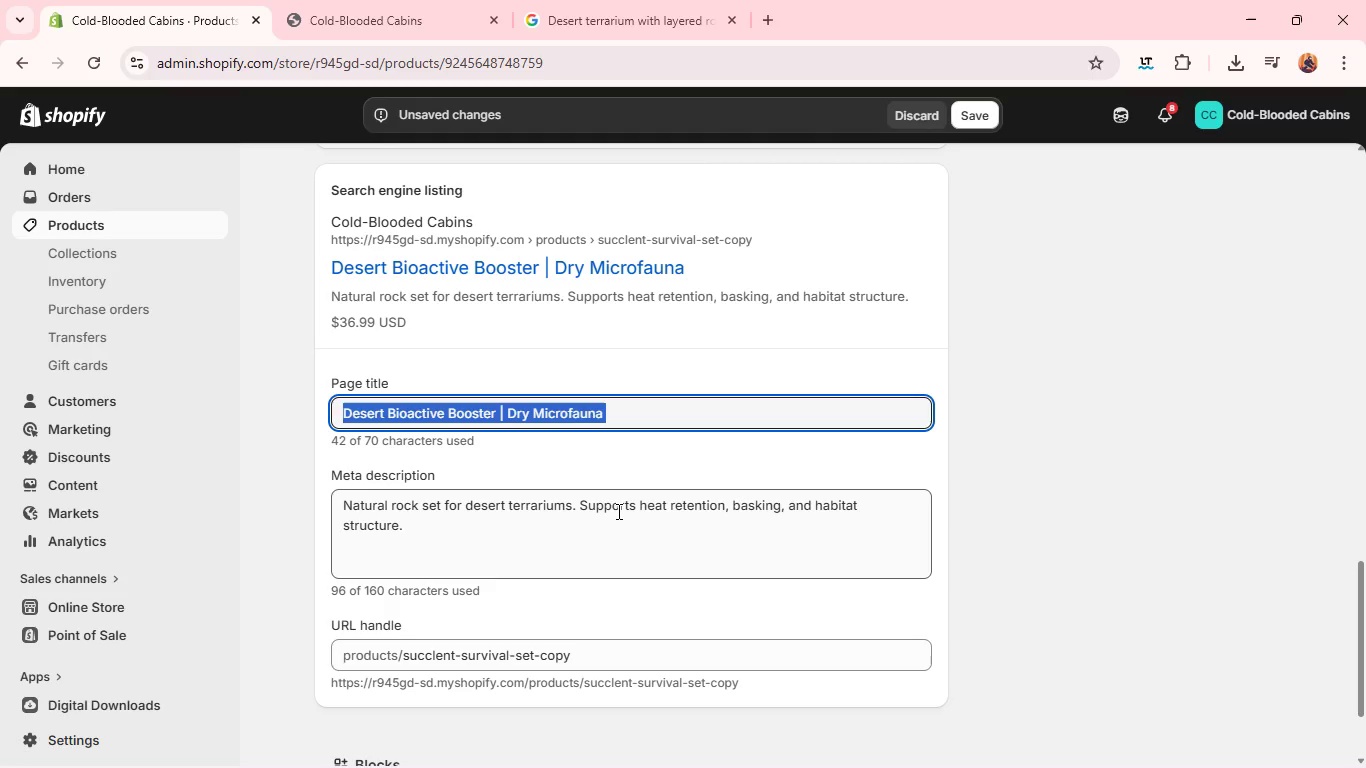 
left_click([616, 505])
 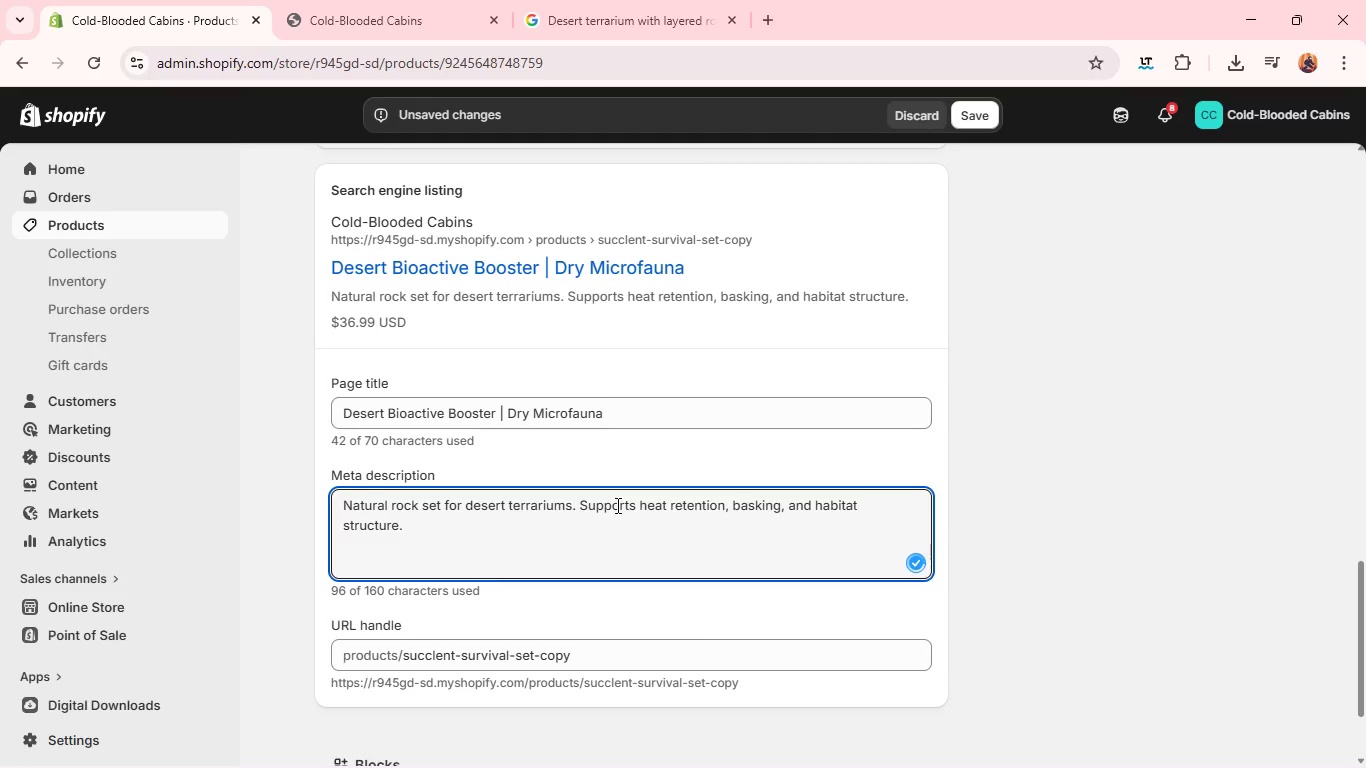 
key(Control+A)
 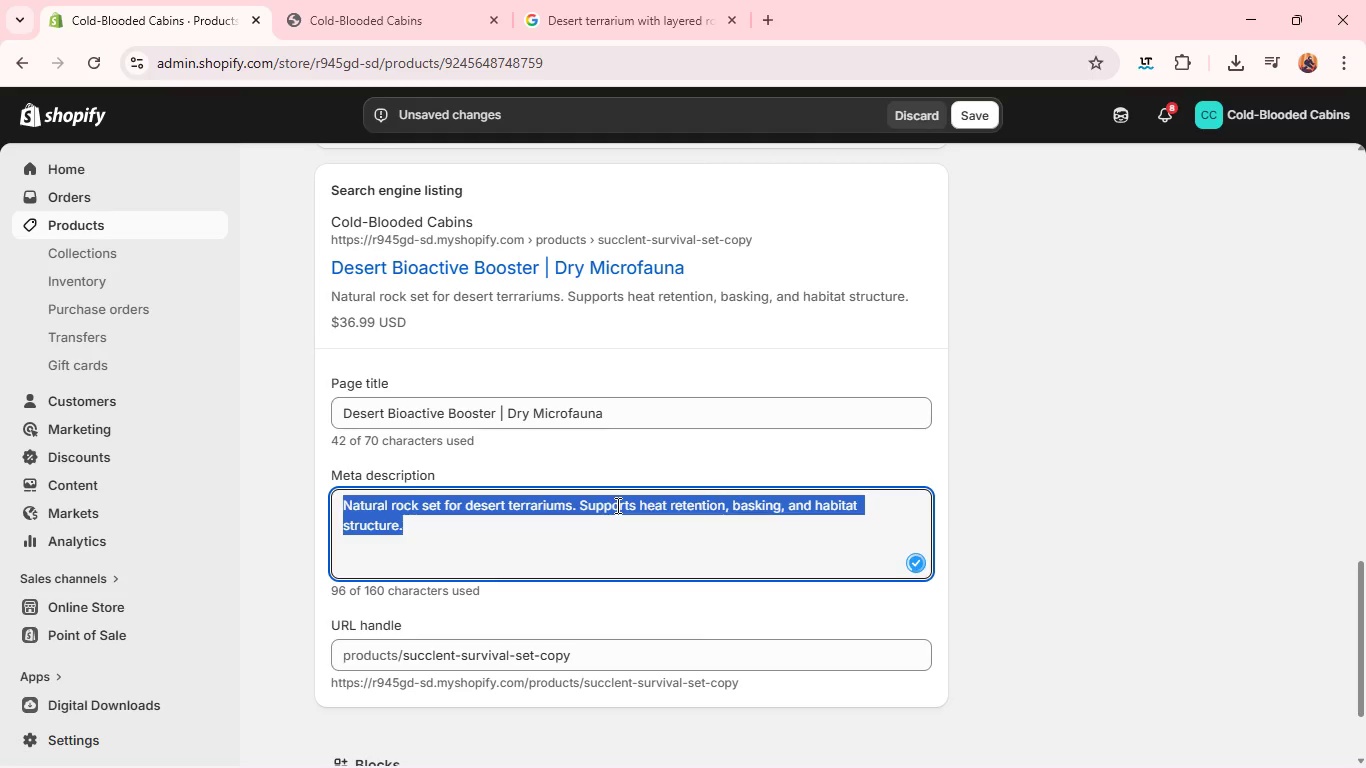 
key(Control+V)
 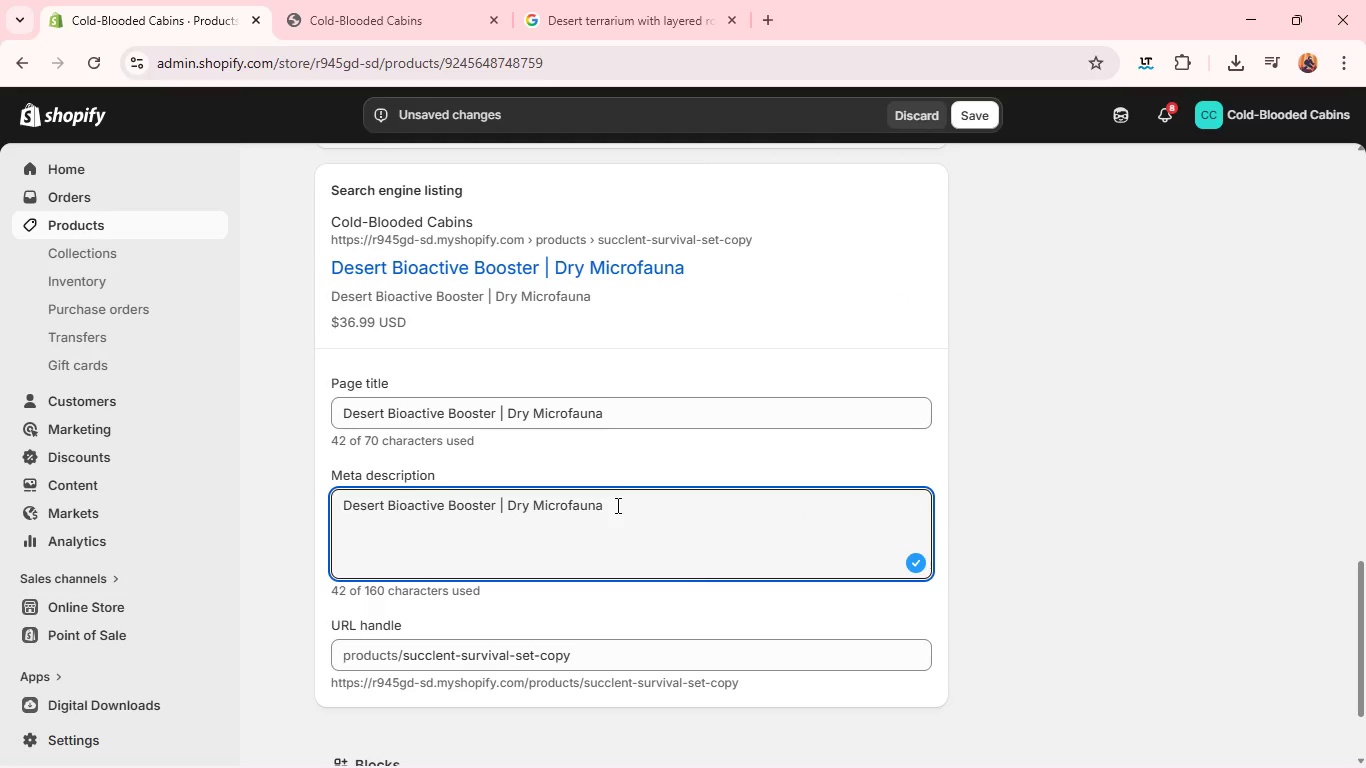 
left_click([616, 505])
 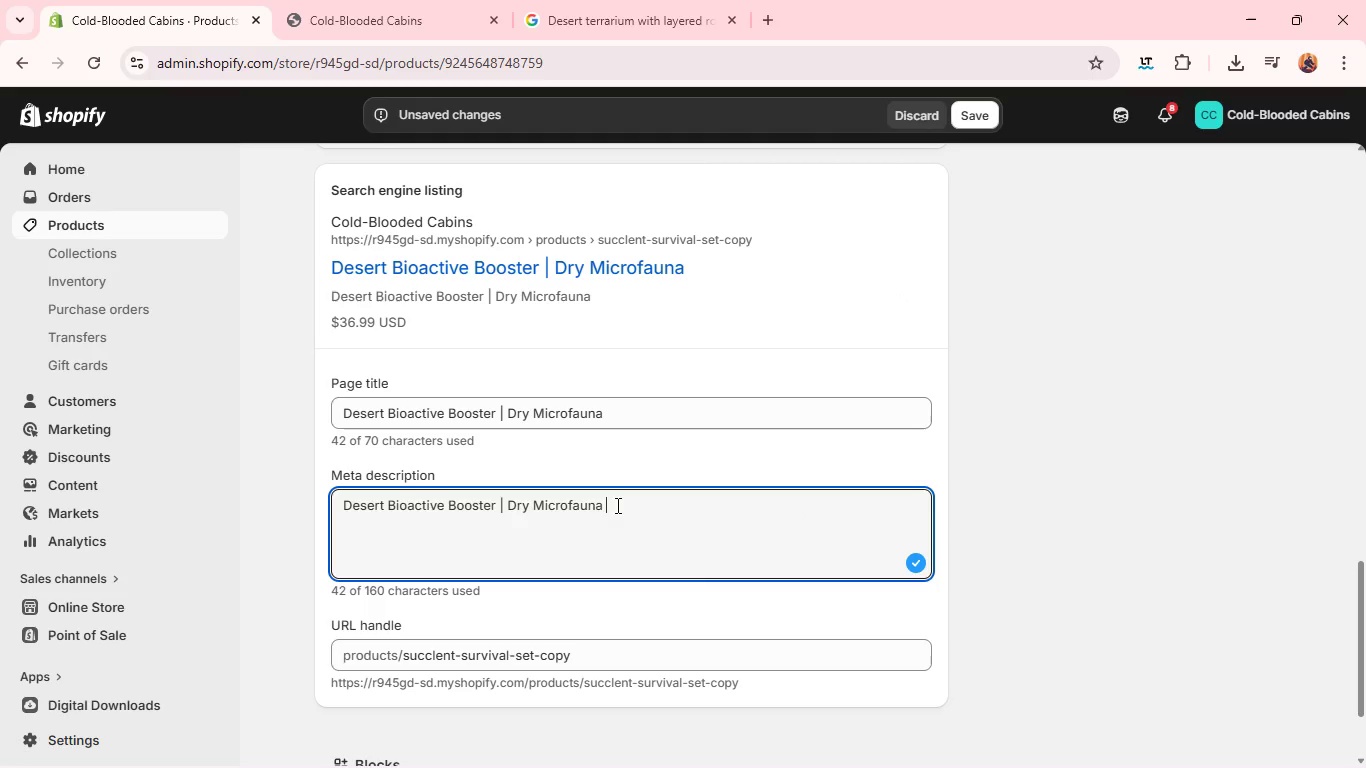 
key(Control+A)
 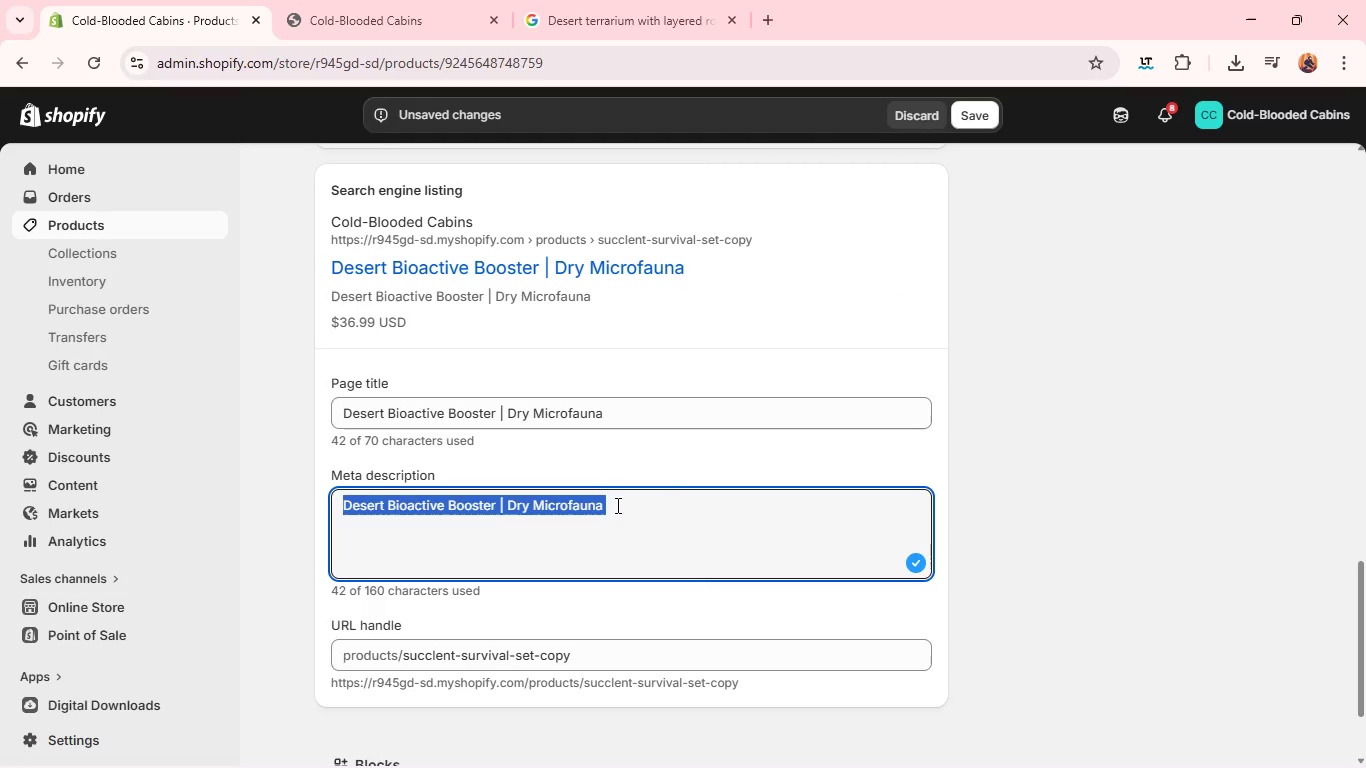 
type(Microfanua culture designed for dry )
 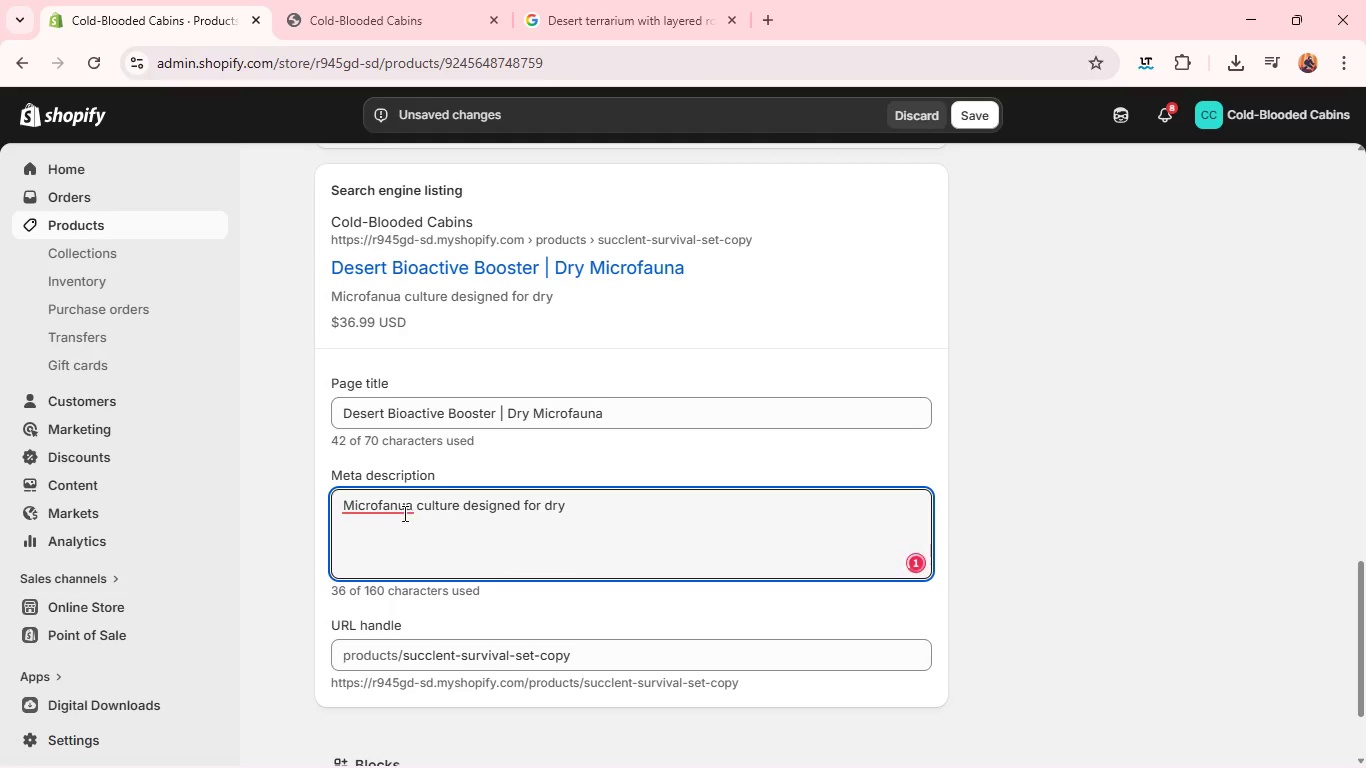 
left_click([400, 510])
 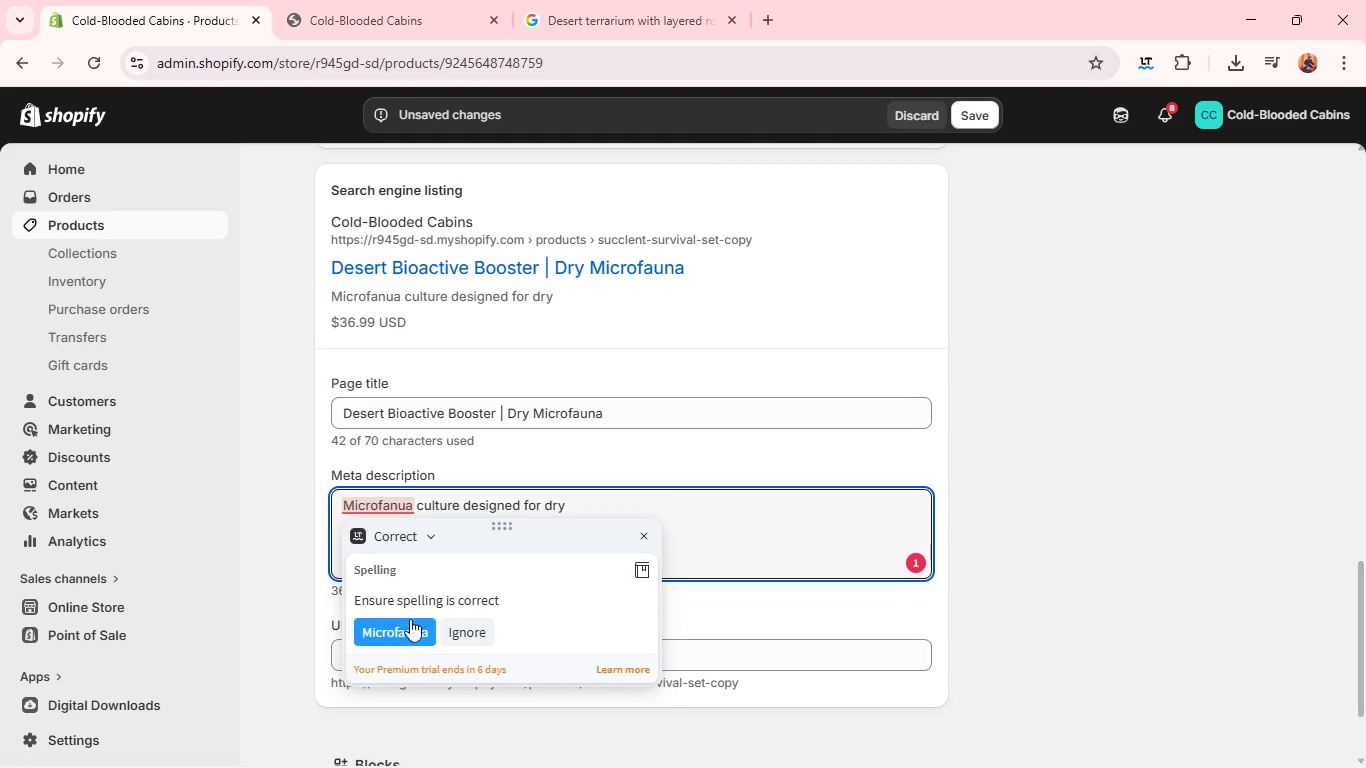 
left_click([405, 628])
 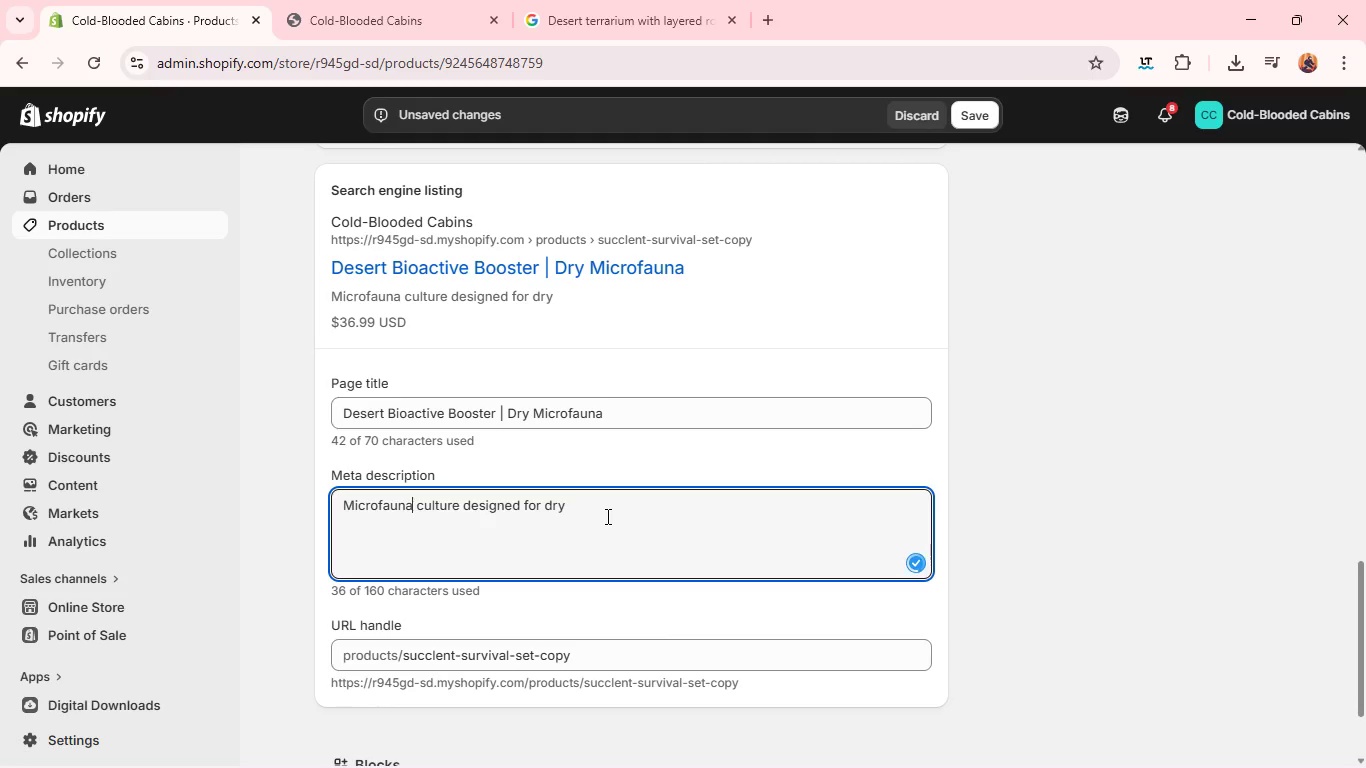 
left_click([608, 511])
 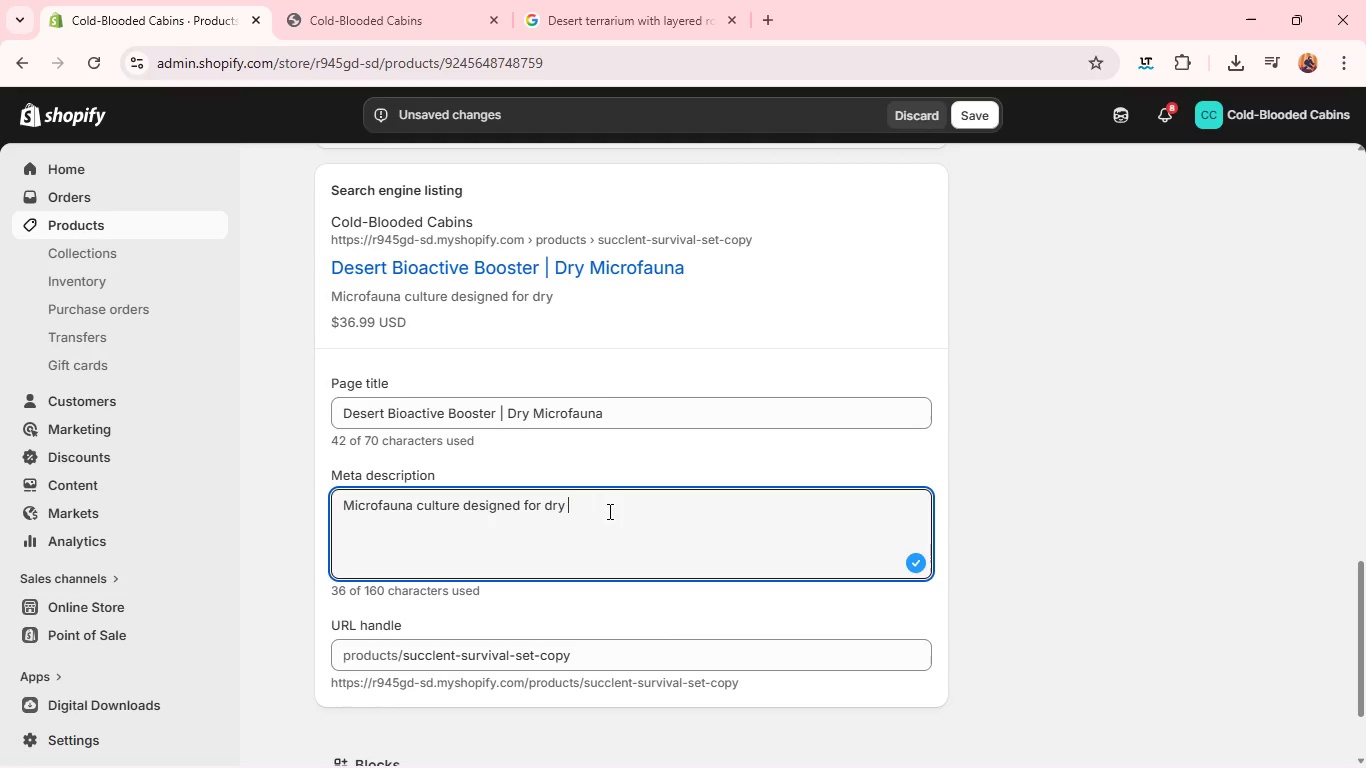 
type(terrariums. Supports nutrient cycling without increasing humidity. )
 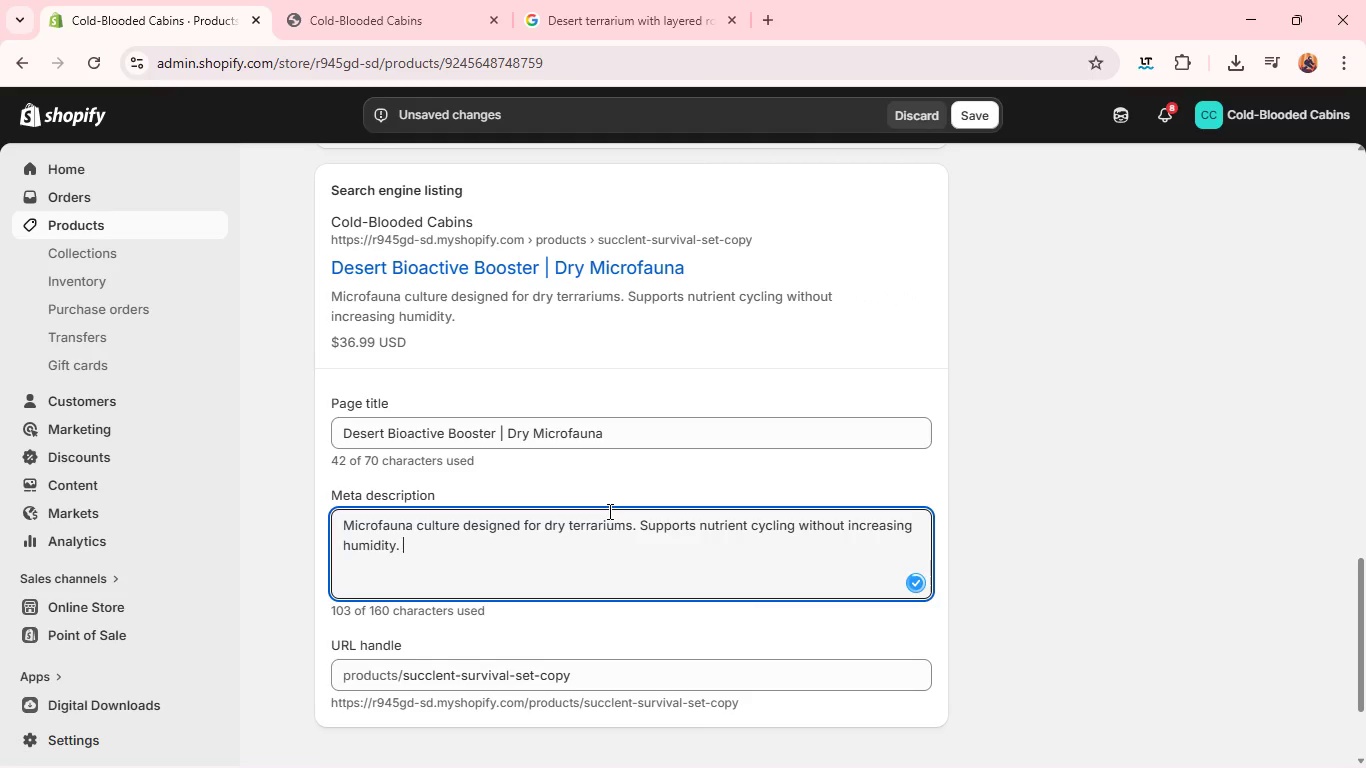 
wait(16.62)
 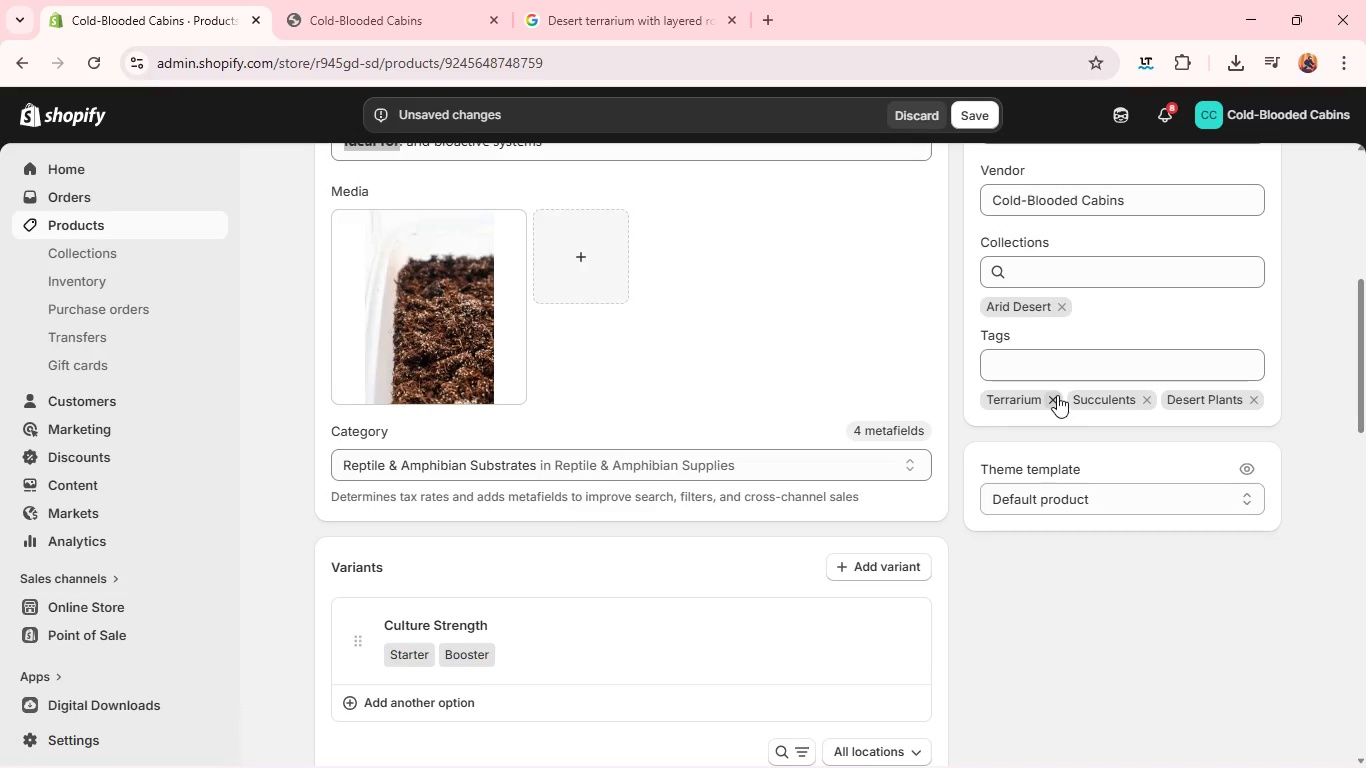 
left_click([1057, 405])
 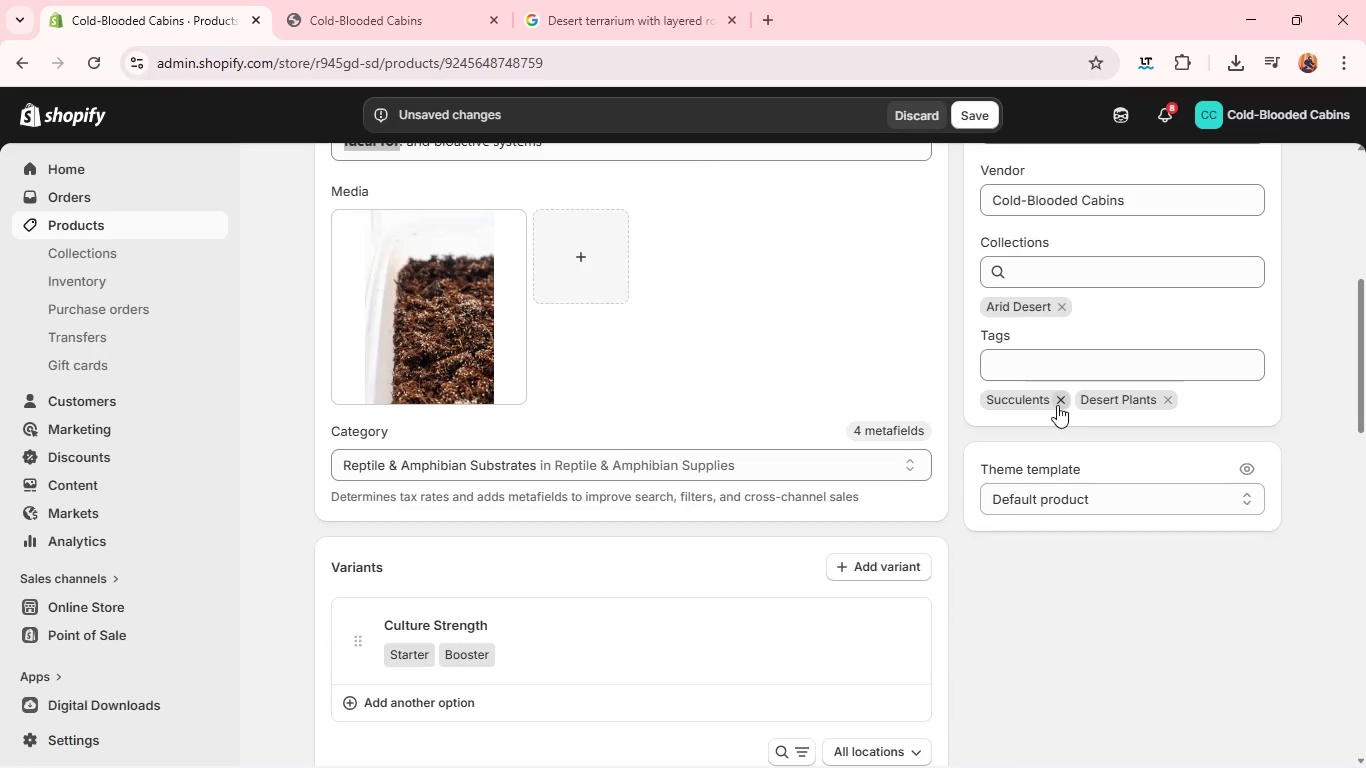 
wait(7.89)
 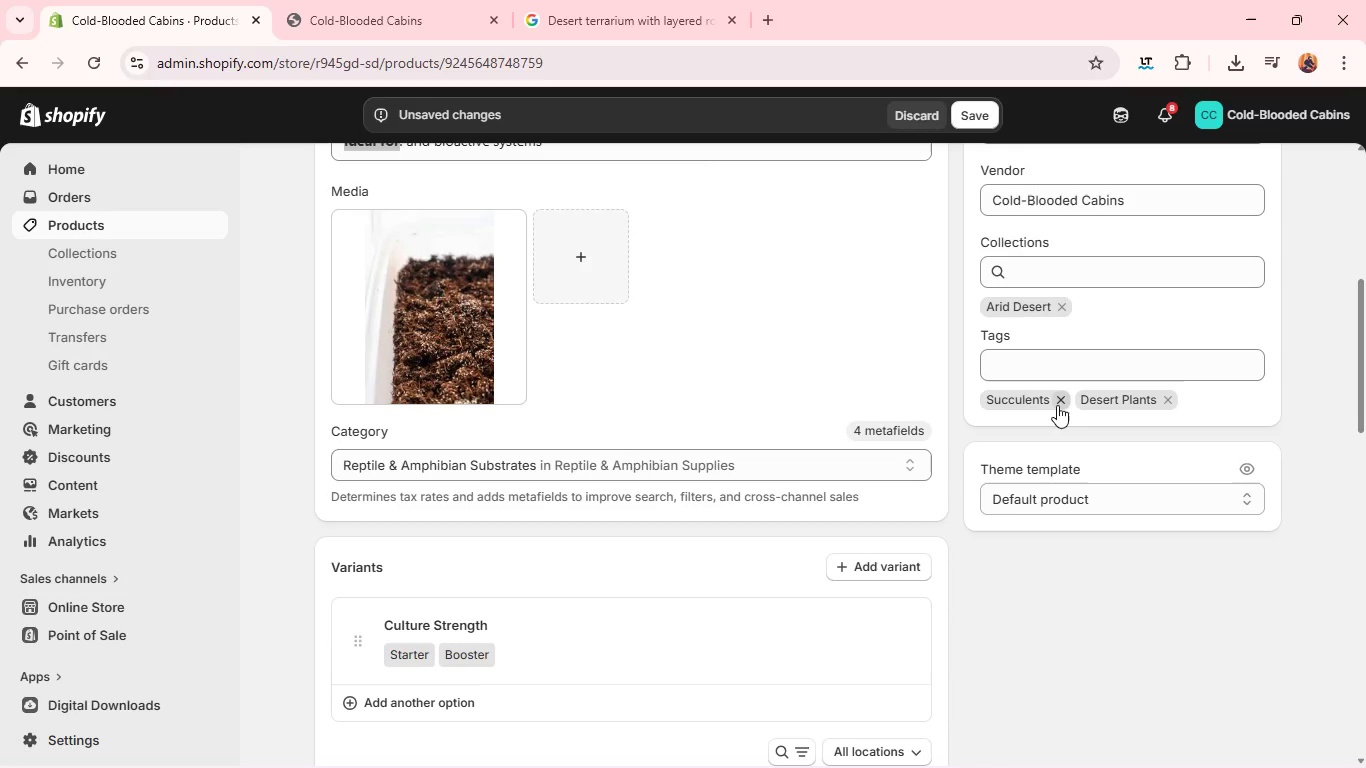 
left_click([1057, 405])
 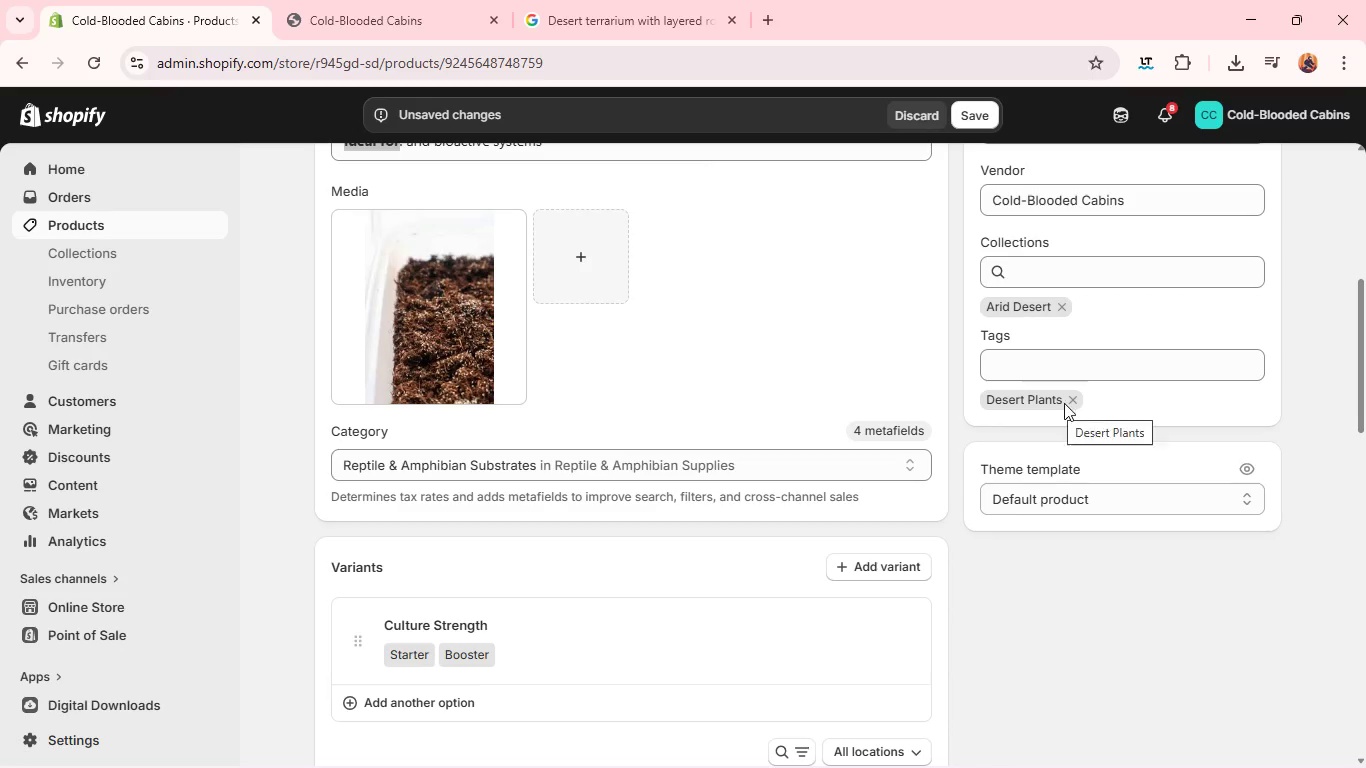 
left_click([1072, 402])
 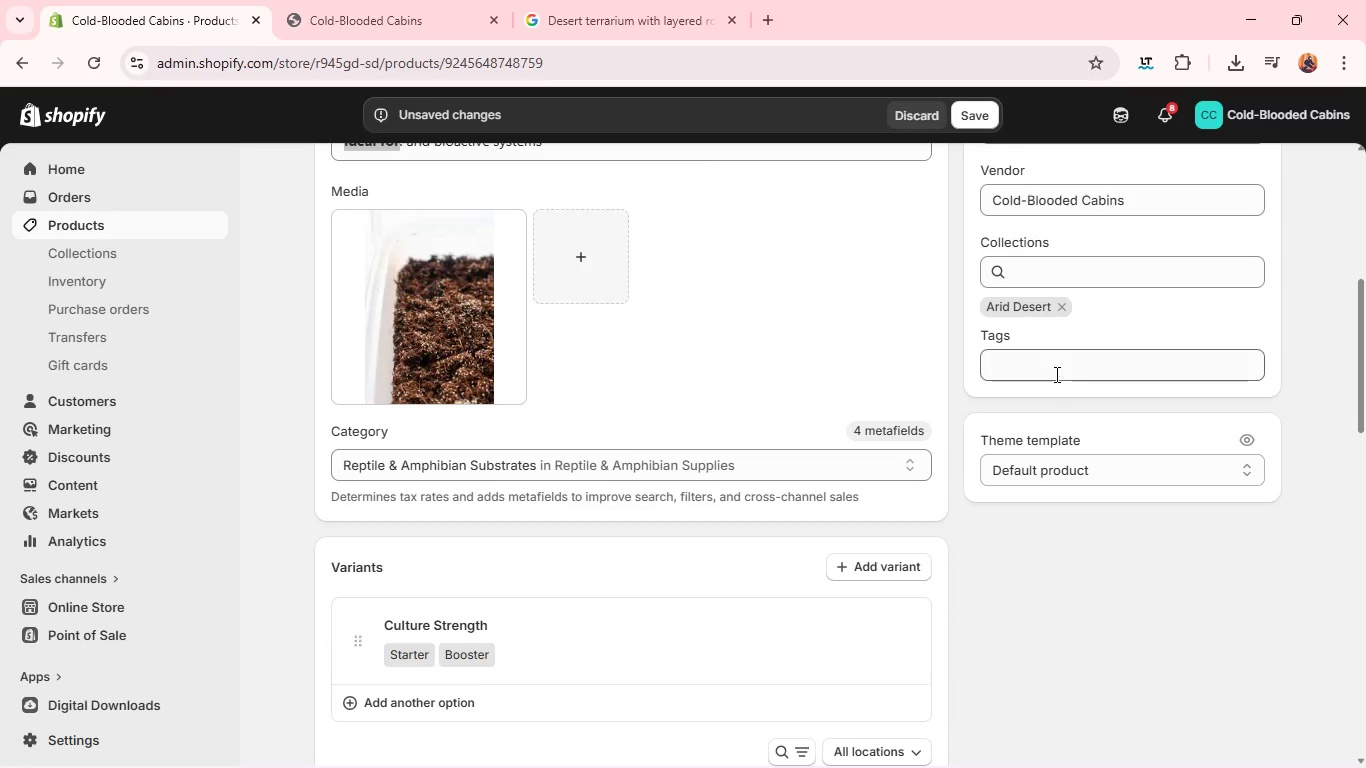 
left_click([1053, 370])
 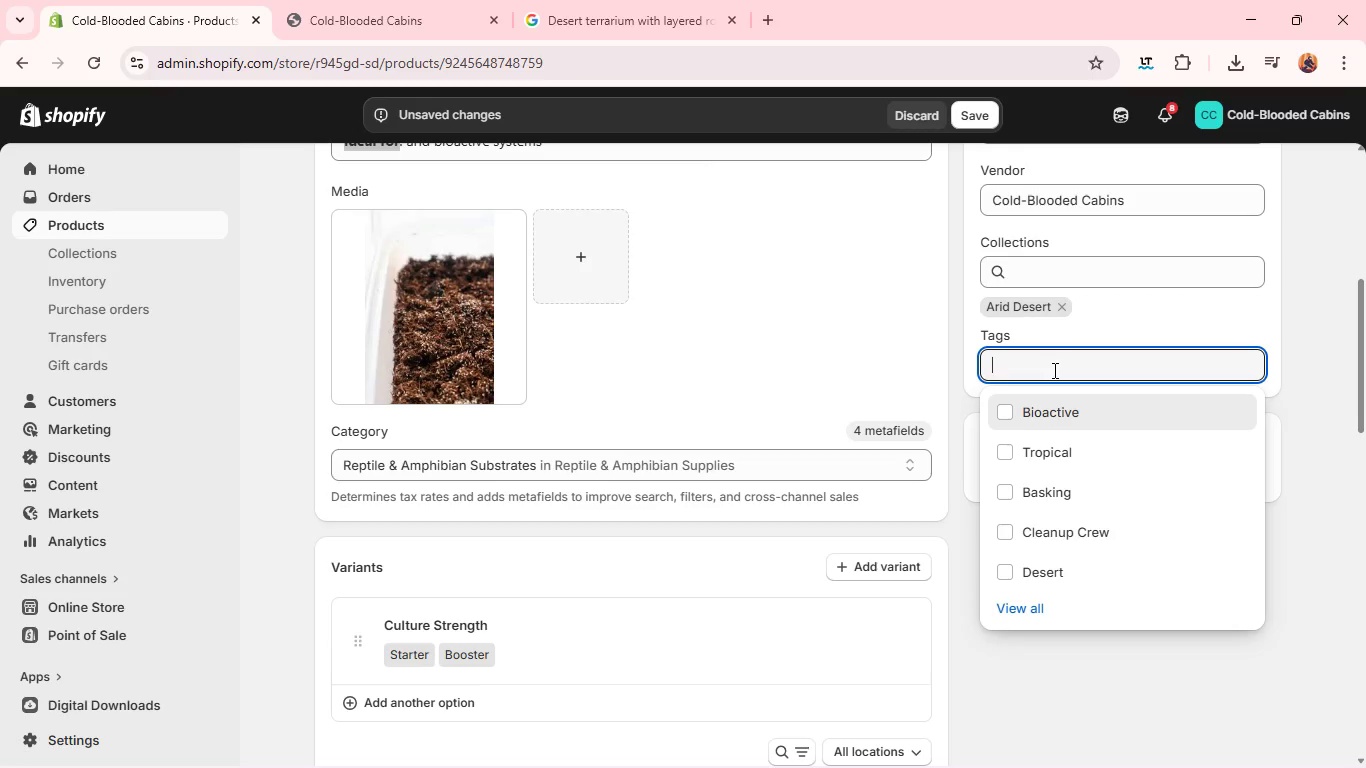 
type(Microfauna)
 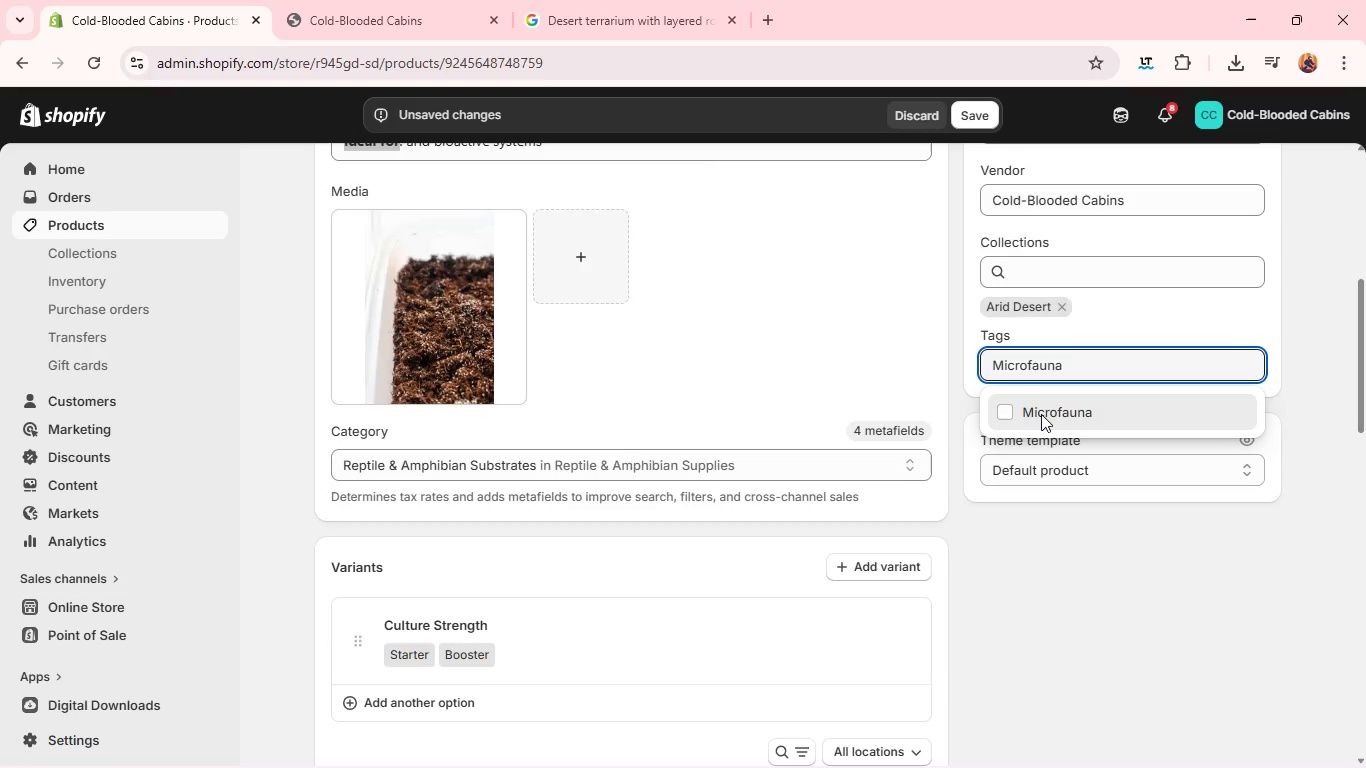 
left_click([1038, 423])
 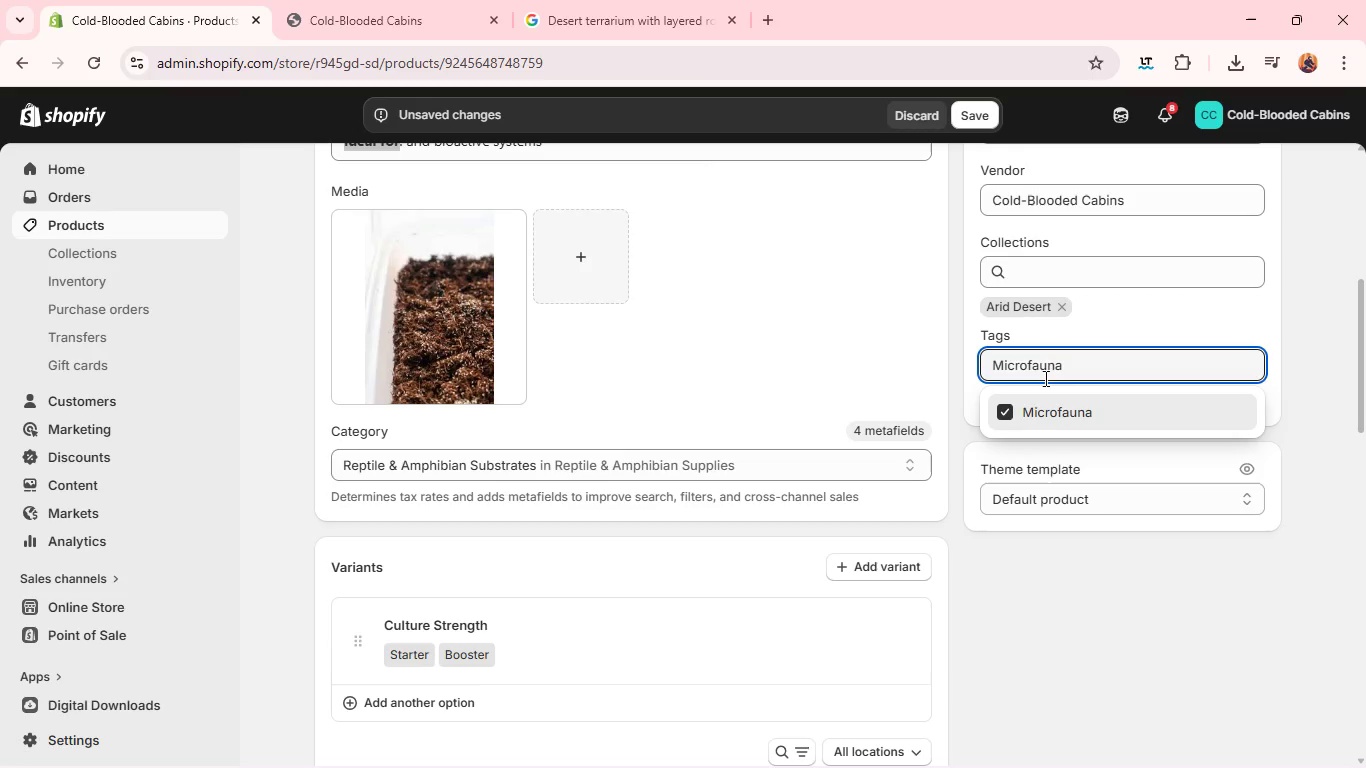 
double_click([1048, 370])
 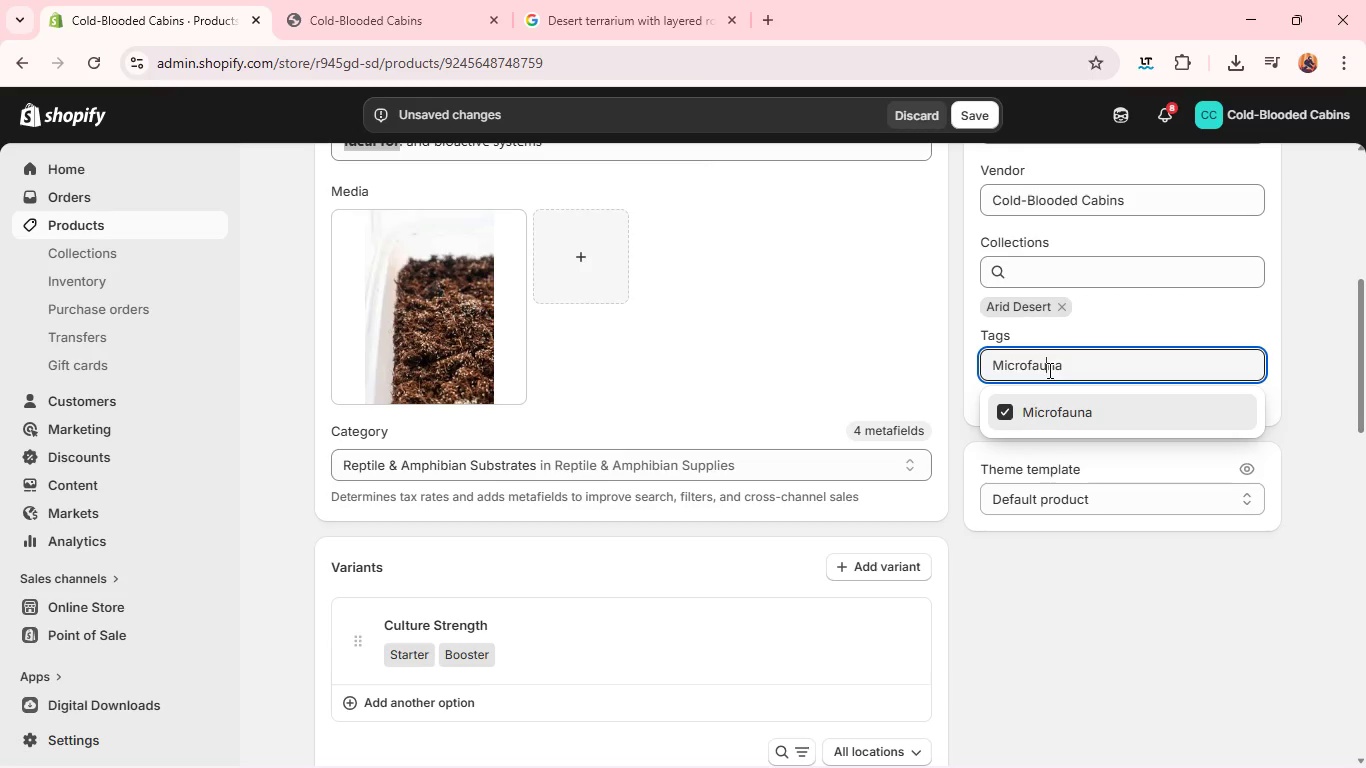 
triple_click([1048, 370])
 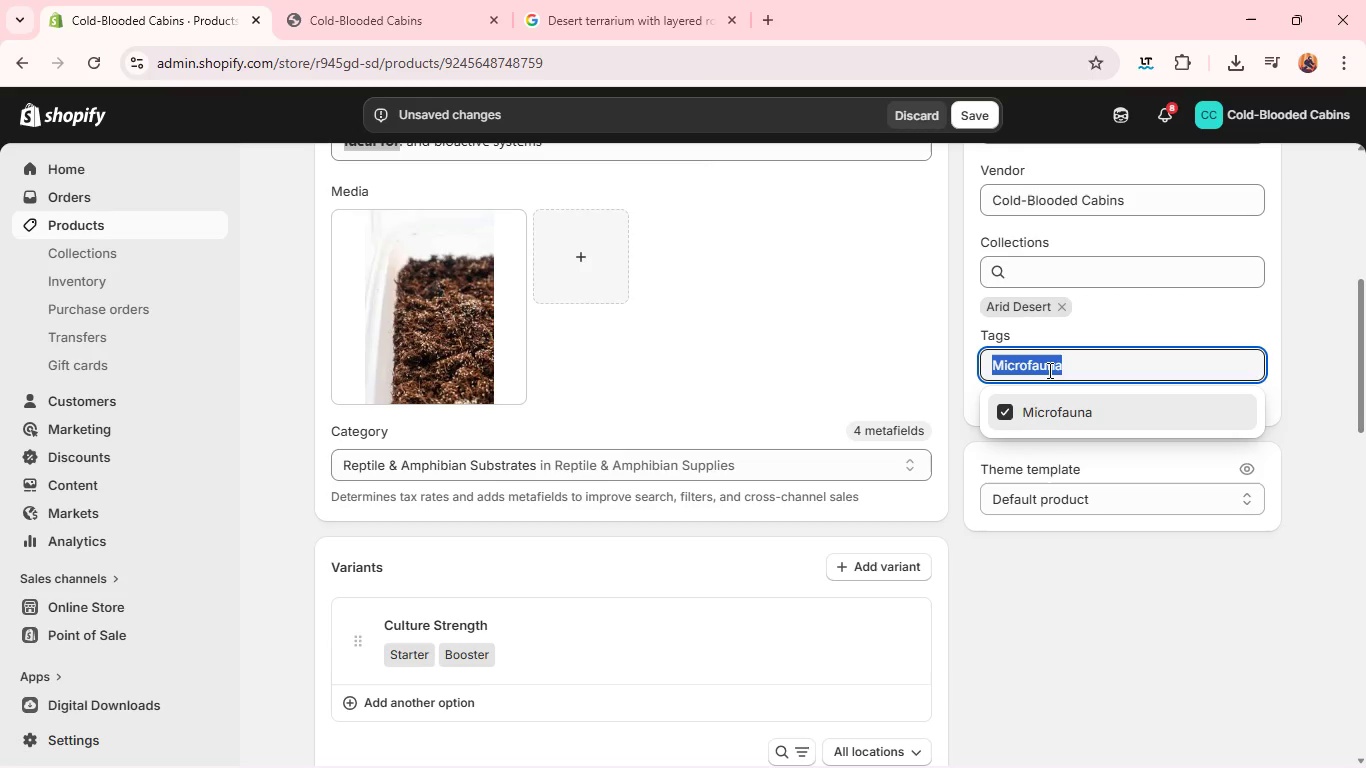 
type(Desert Bioactive)
 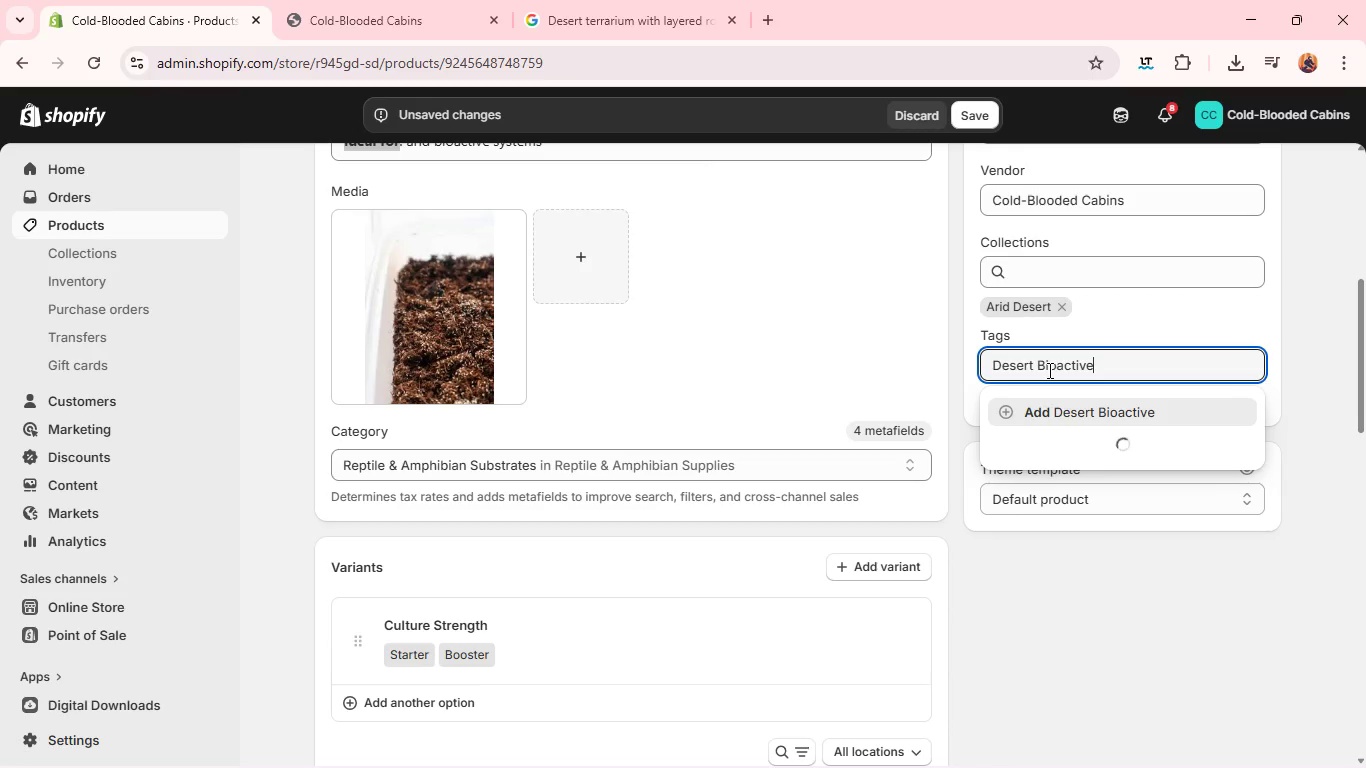 
wait(5.64)
 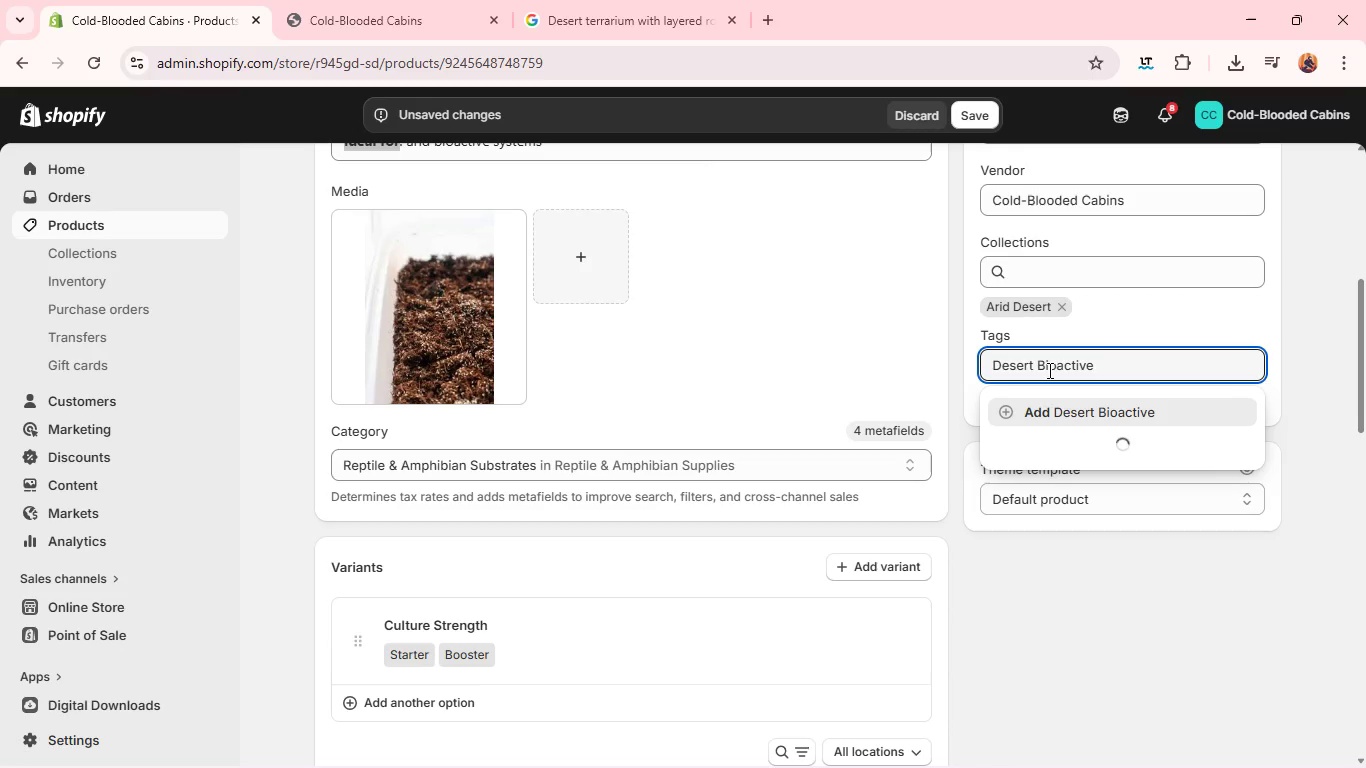 
left_click([1028, 424])
 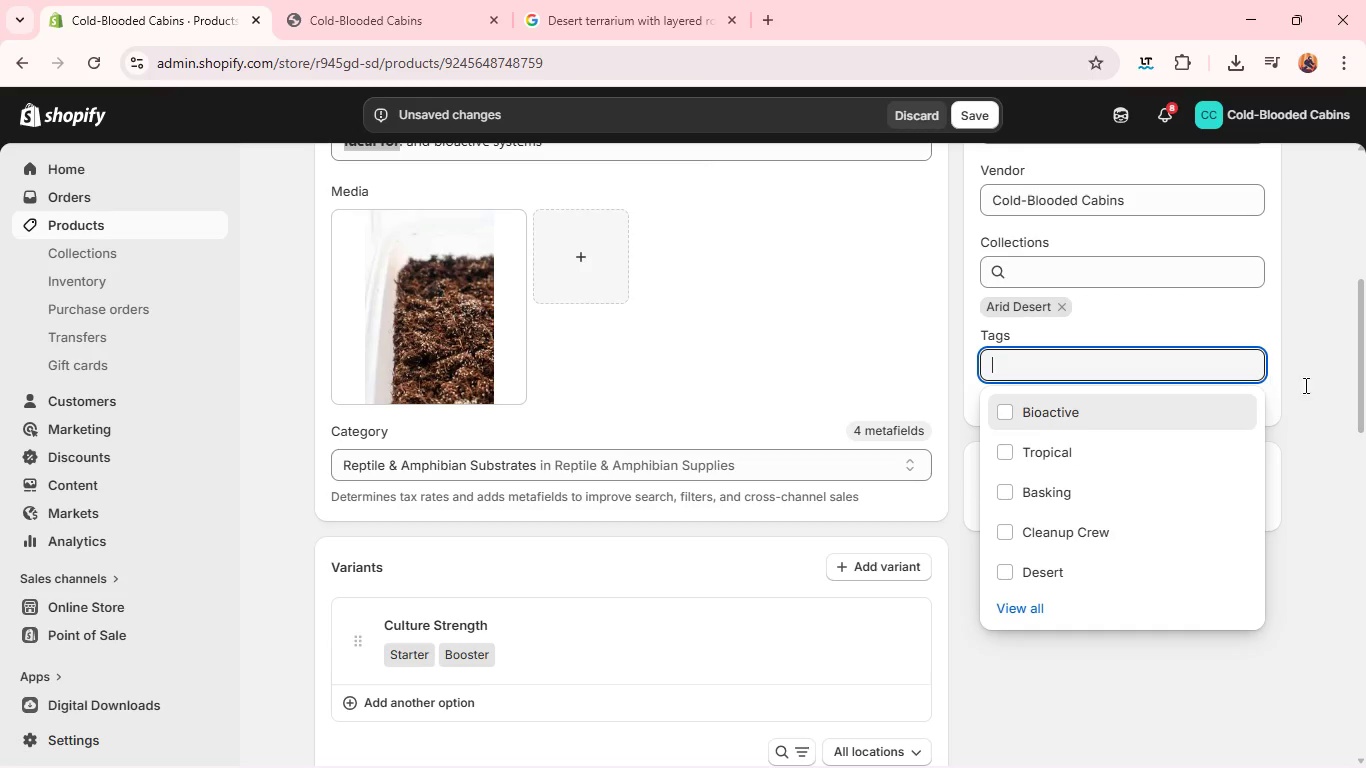 
left_click([1330, 393])
 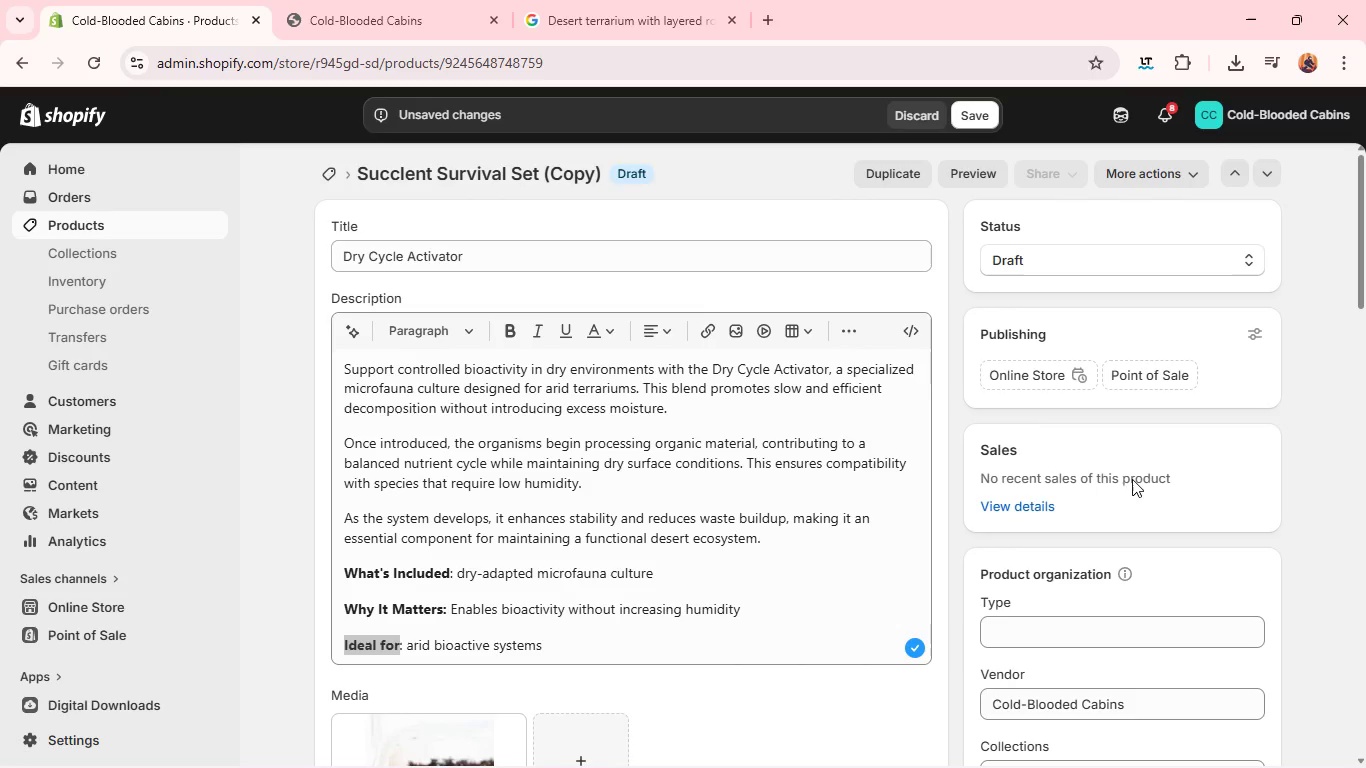 
left_click([1126, 267])
 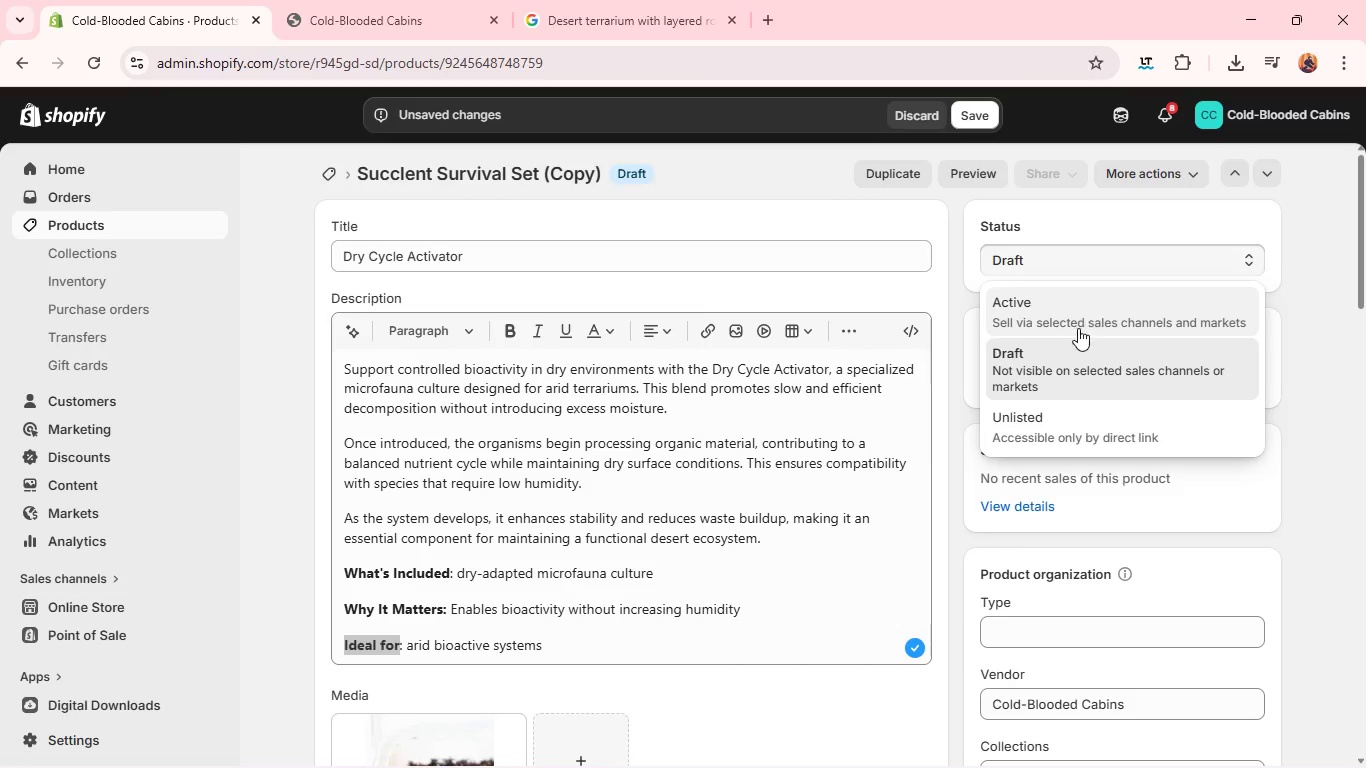 